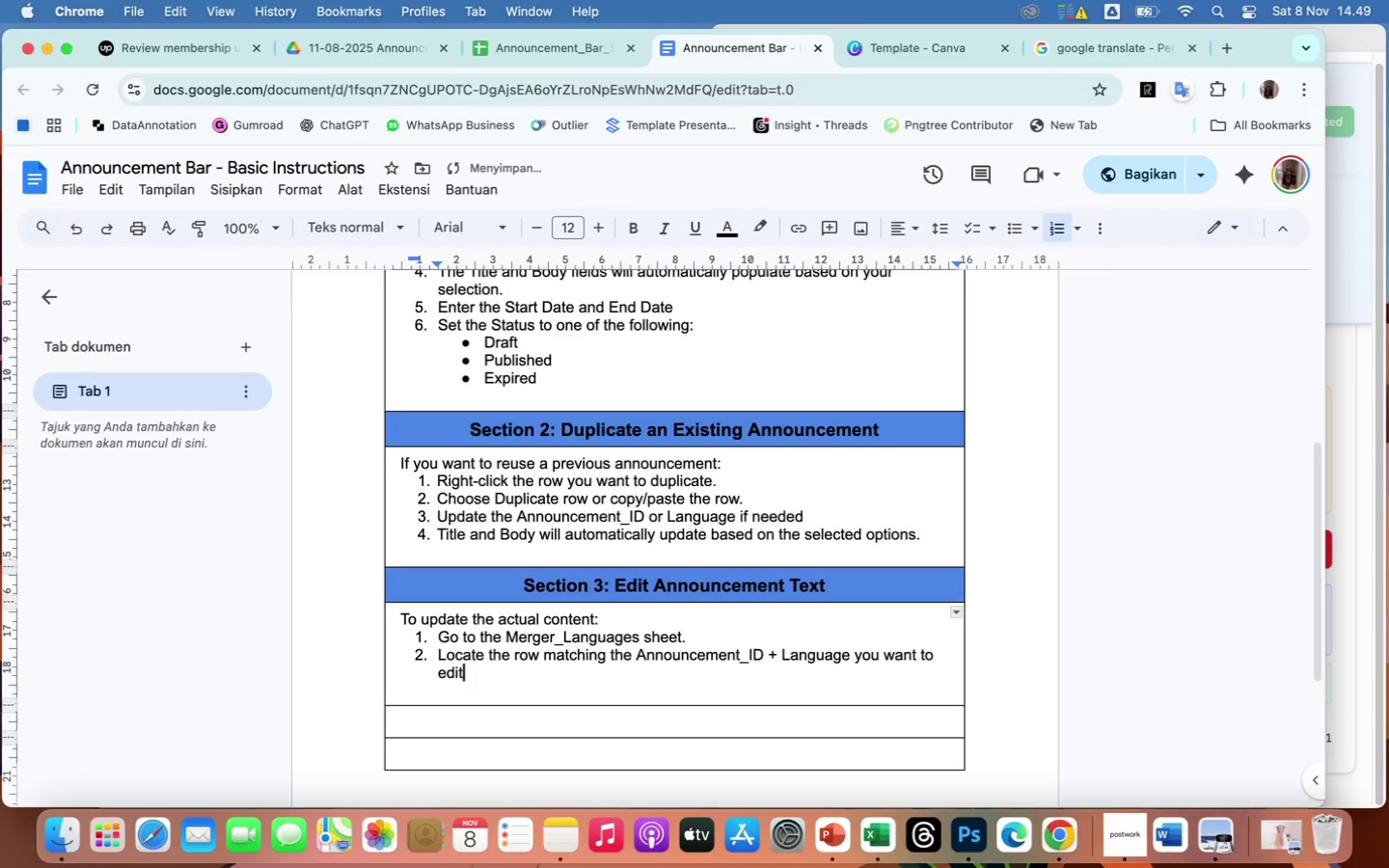 
key(Enter)
 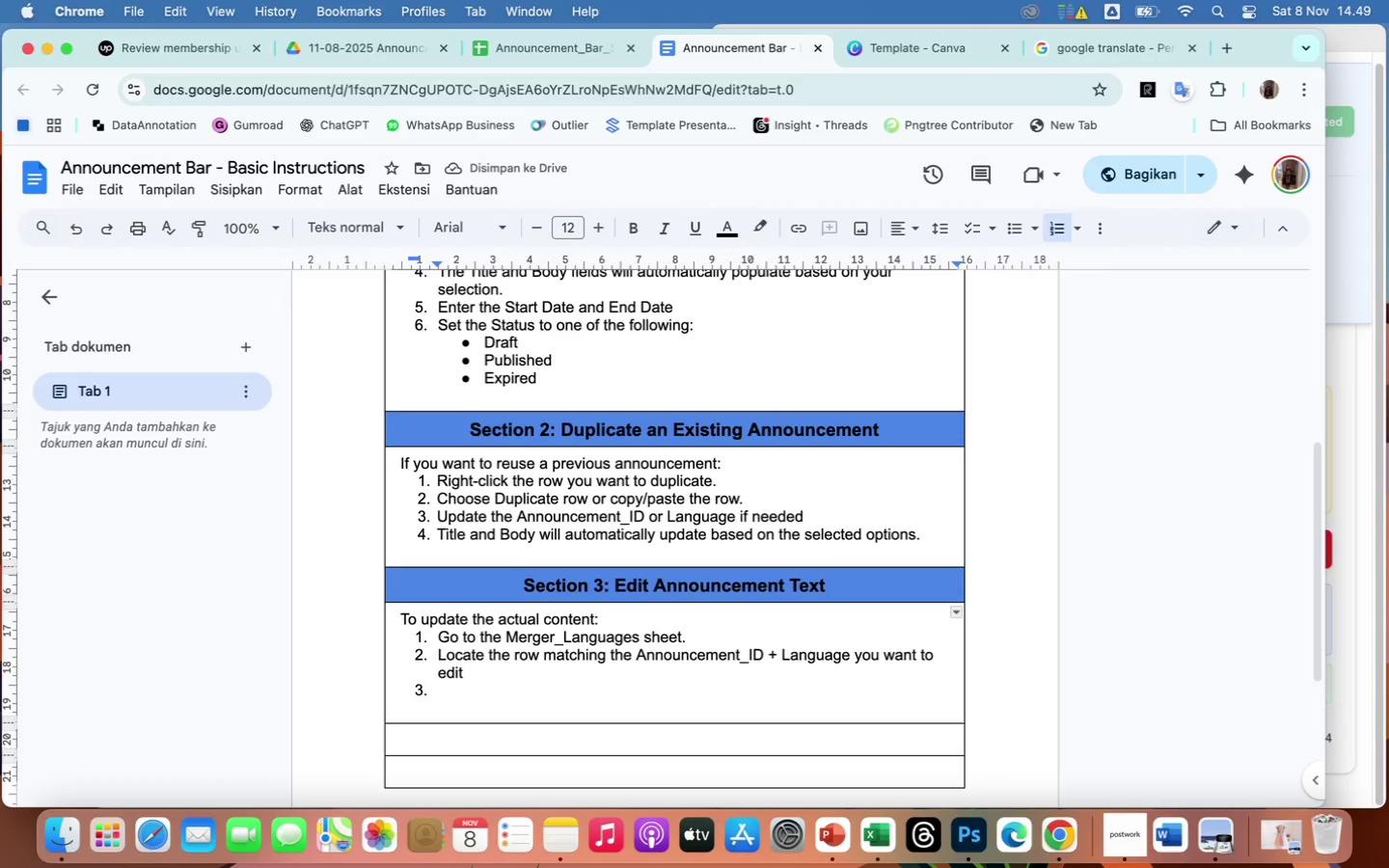 
type(Update the Title or Body text.)
 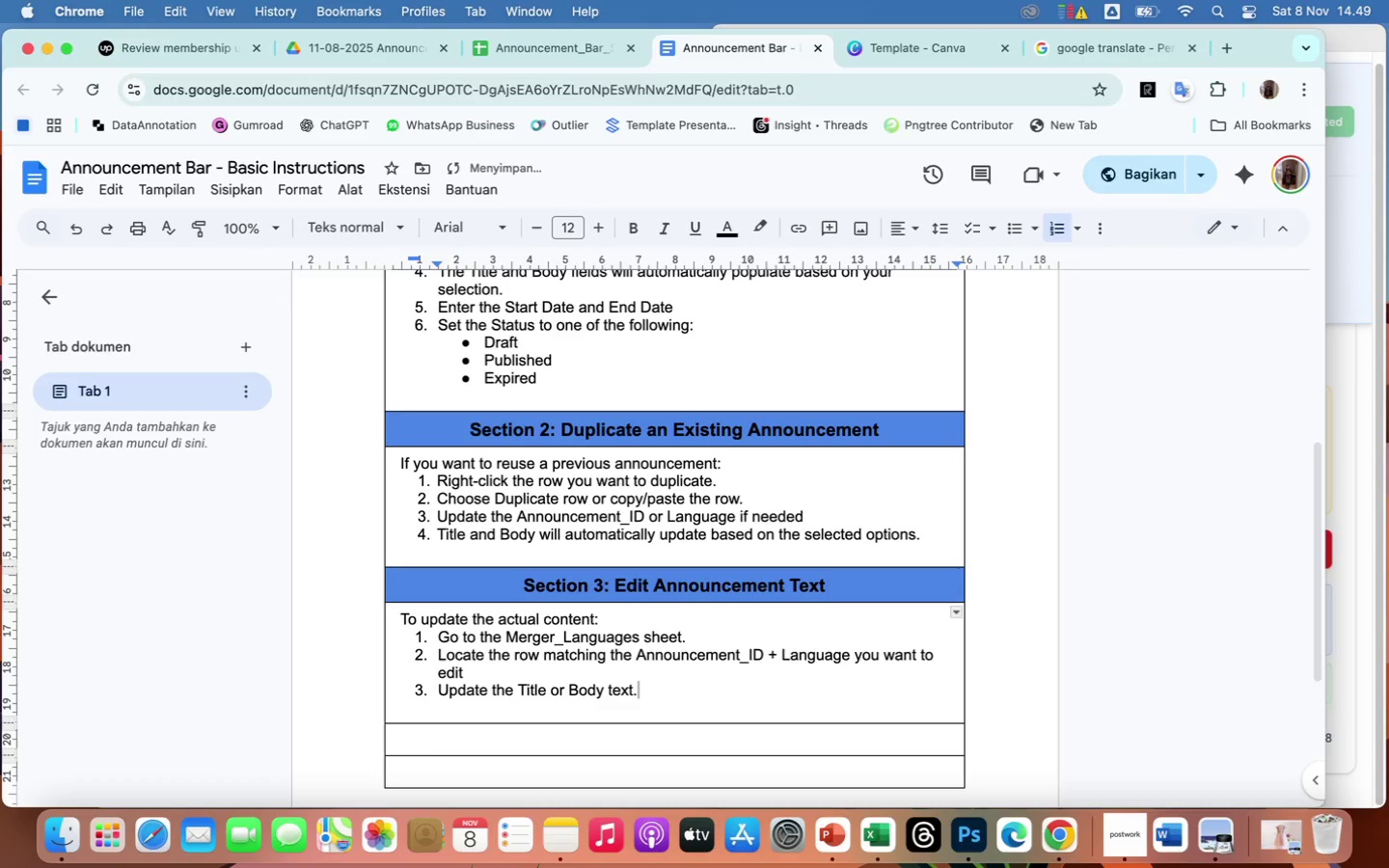 
key(Enter)
 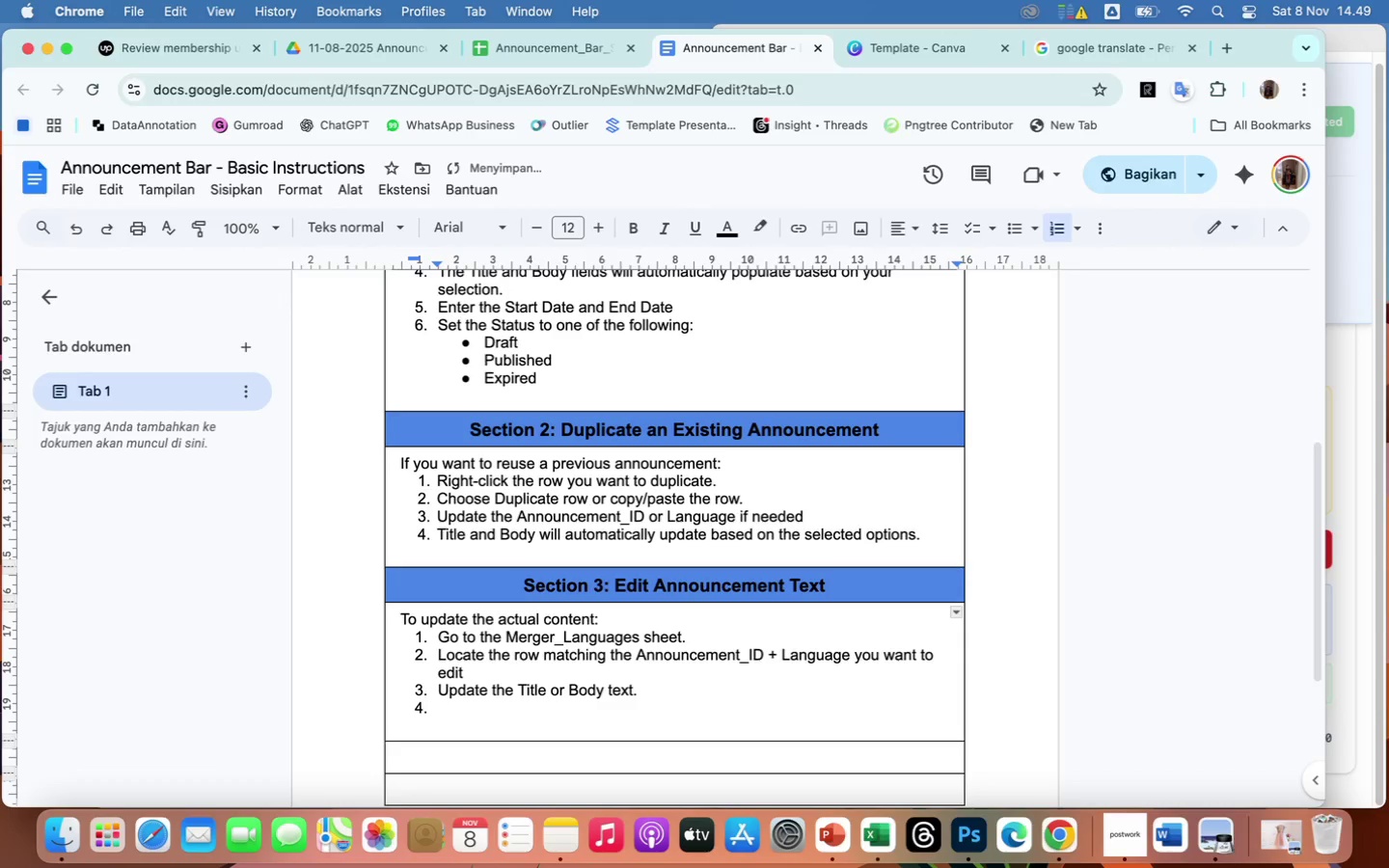 
type(Changes will automatically sync in the Management_Template.)
 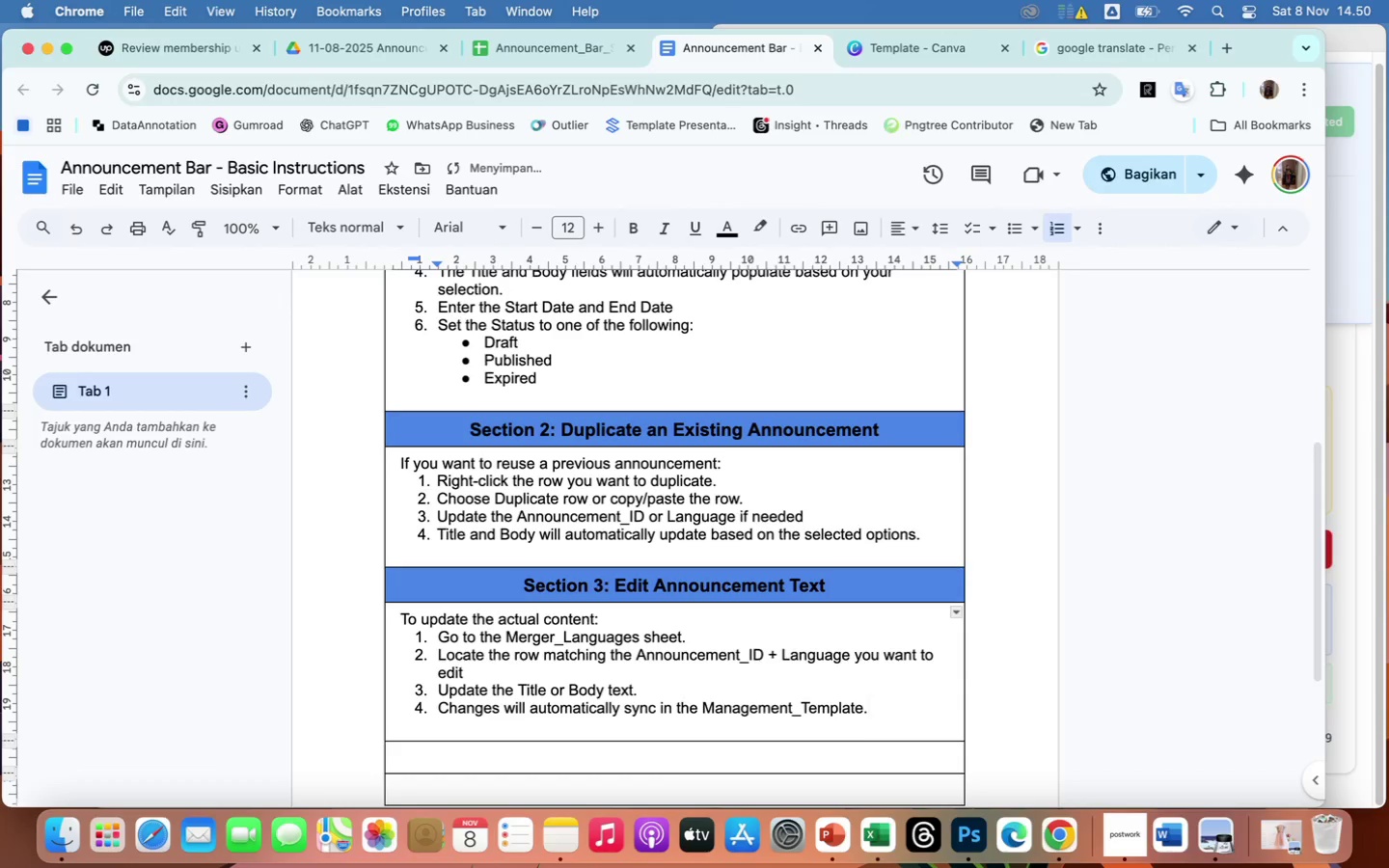 
key(ArrowDown)
 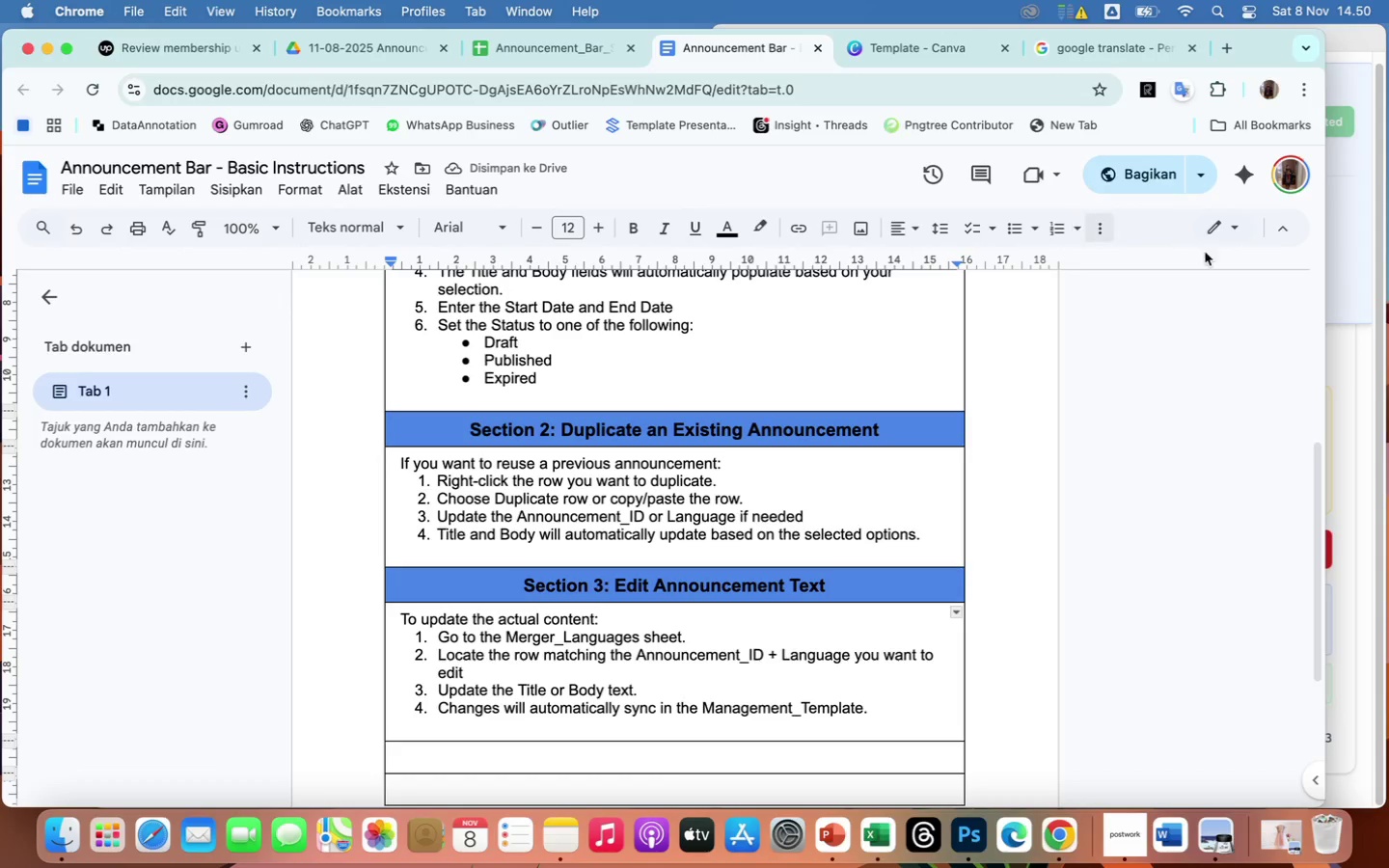 
scroll: coordinate [845, 640], scroll_direction: down, amount: 20.0
 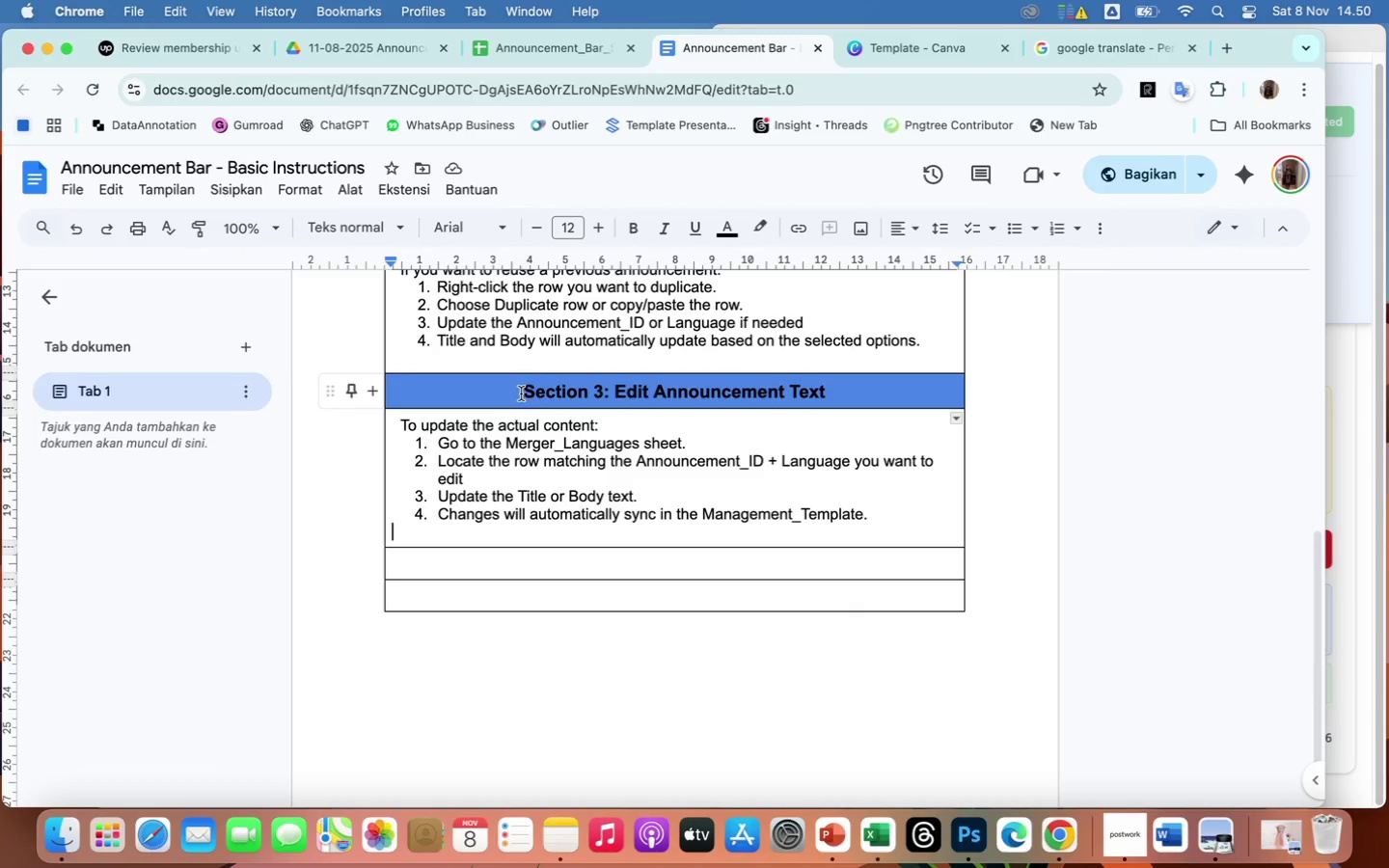 
left_click_drag(start_coordinate=[519, 393], to_coordinate=[862, 393])
 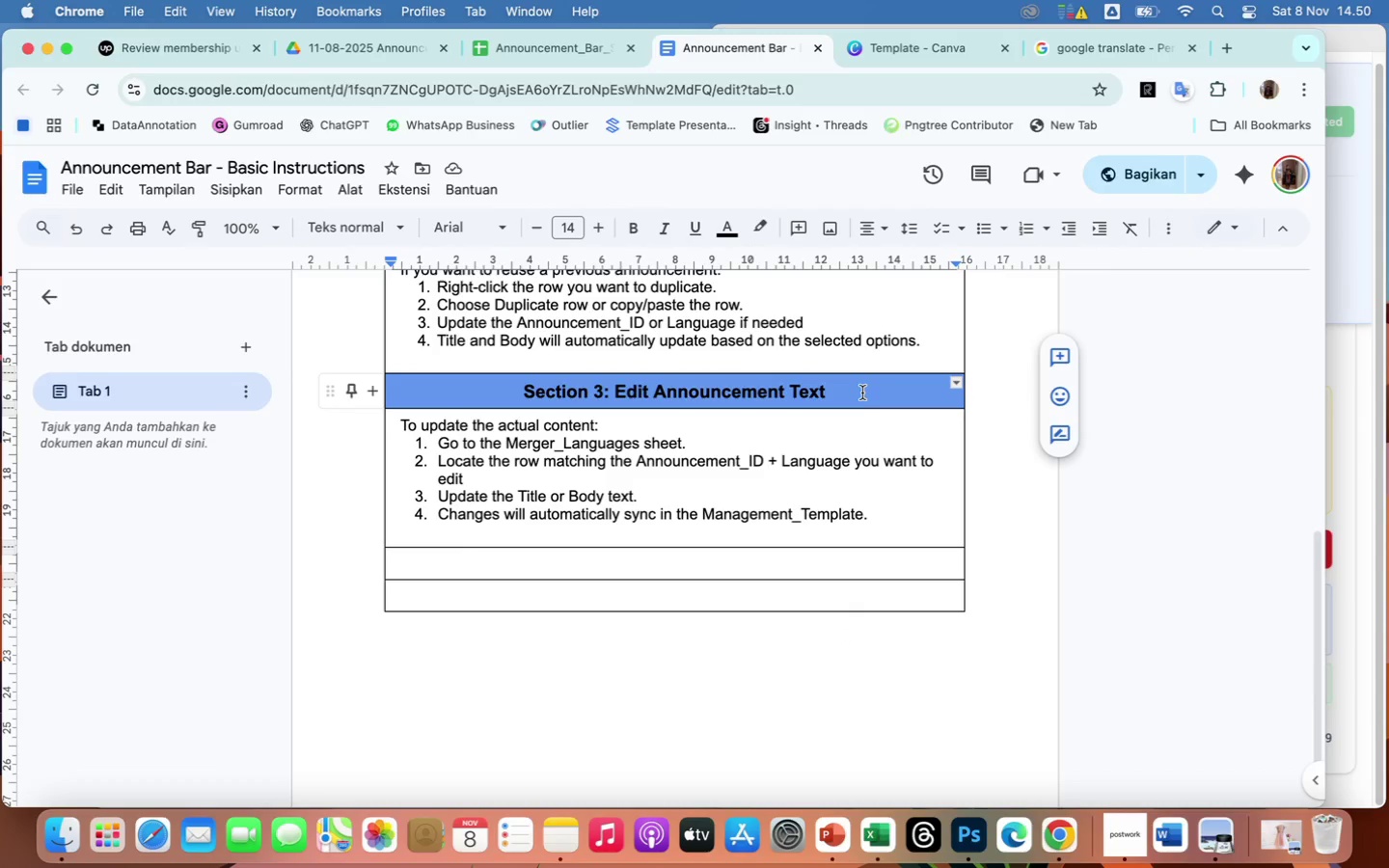 
key(Meta+C)
 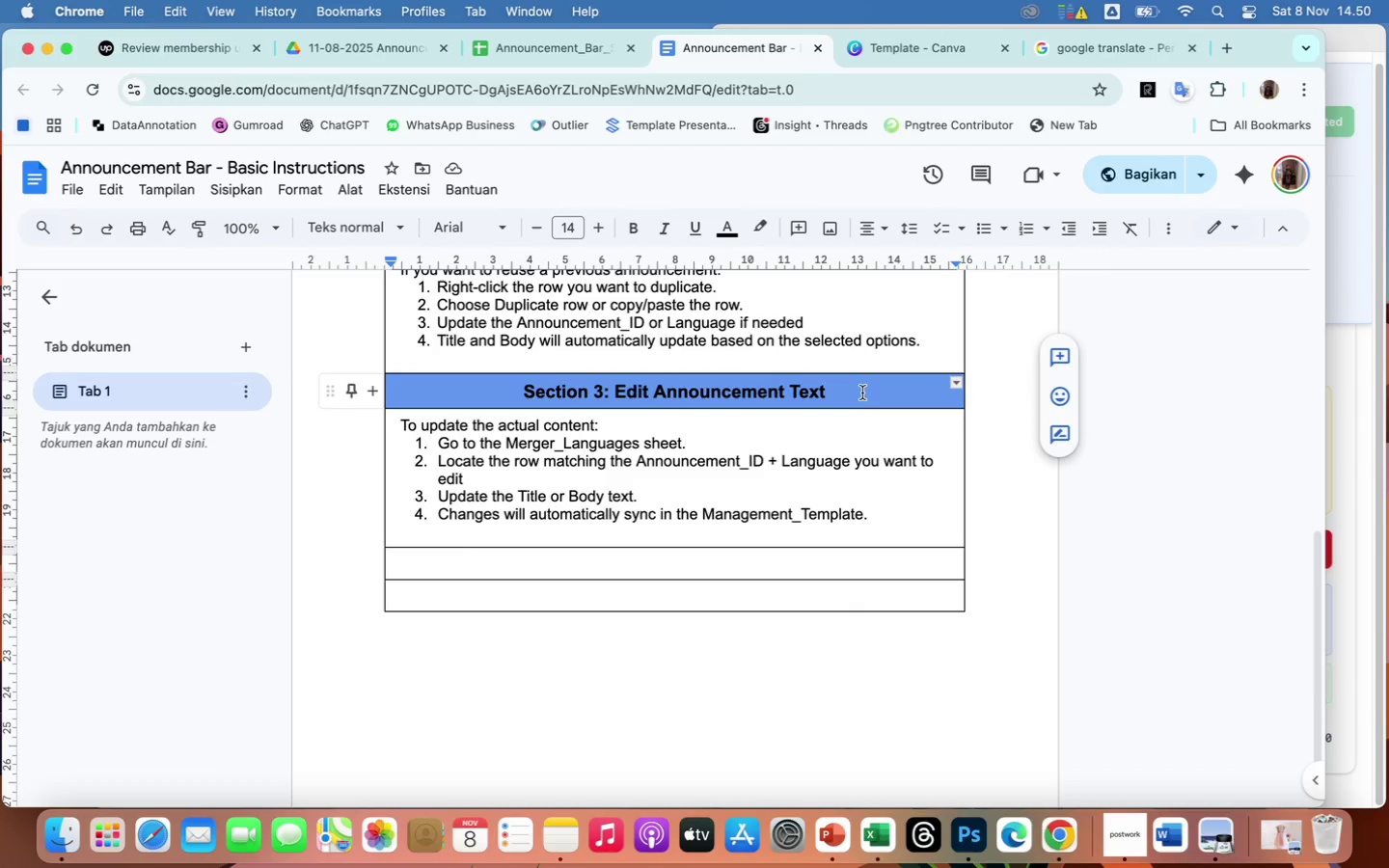 
left_click([749, 563])
 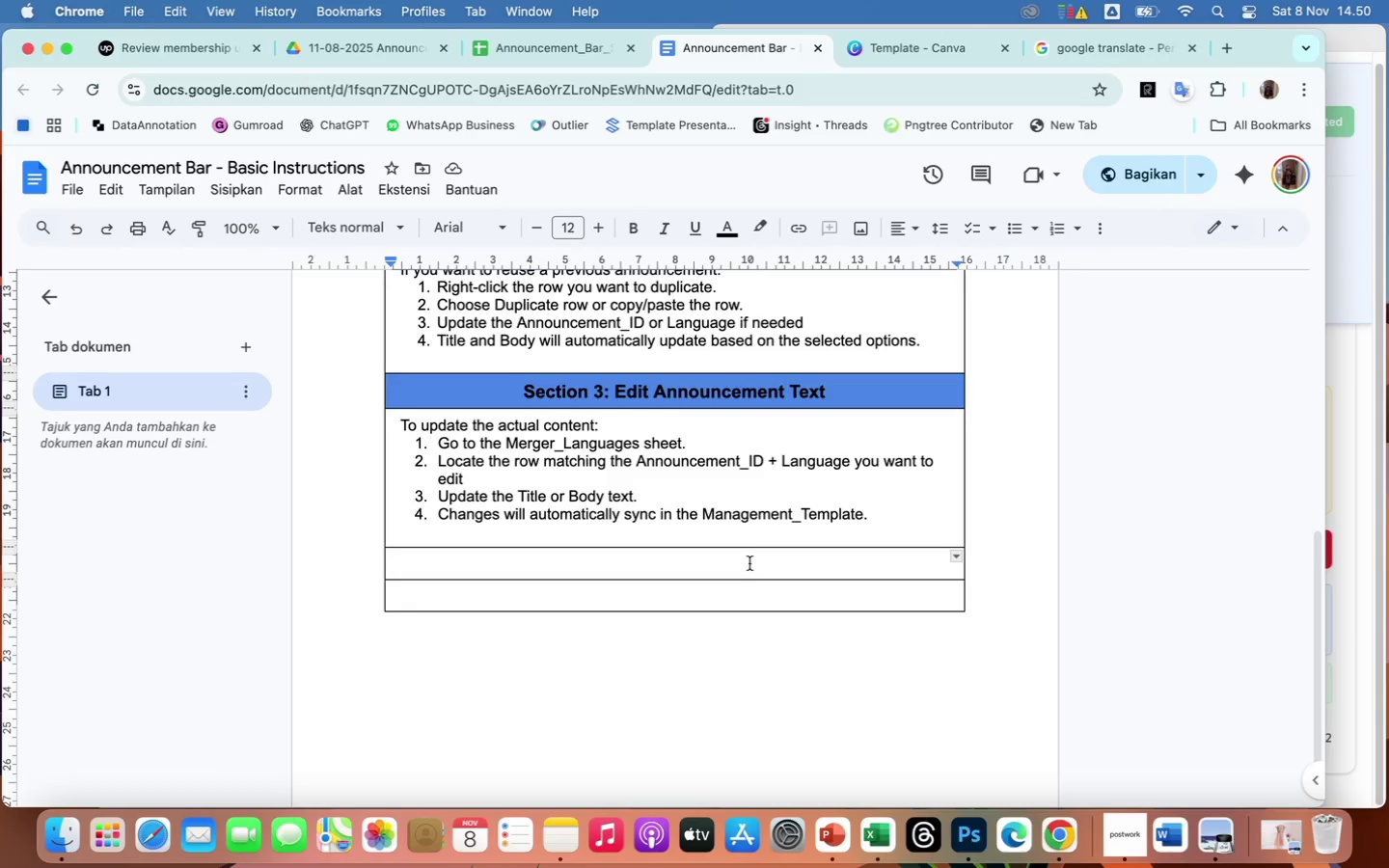 
key(Meta+V)
 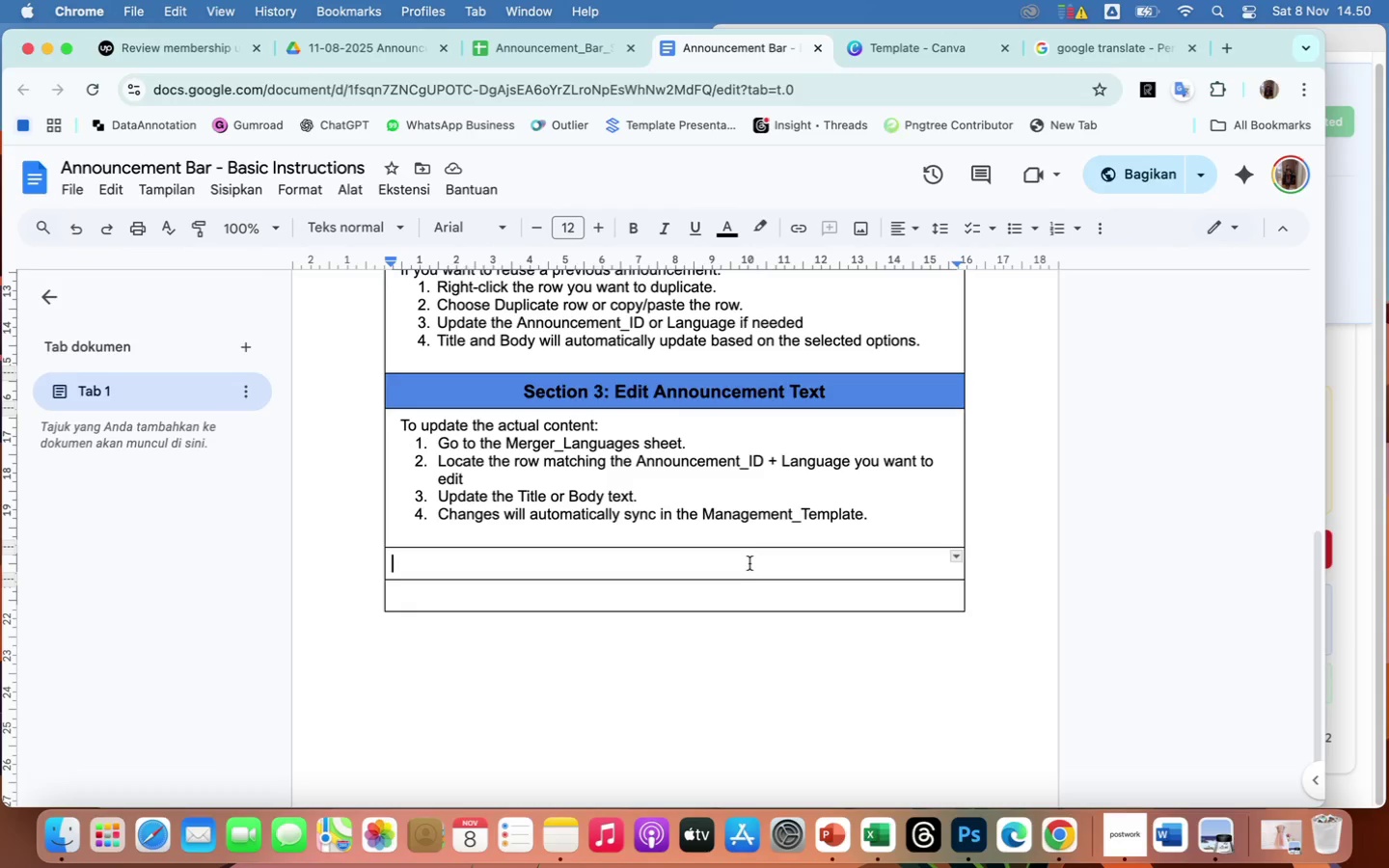 
left_click([601, 569])
 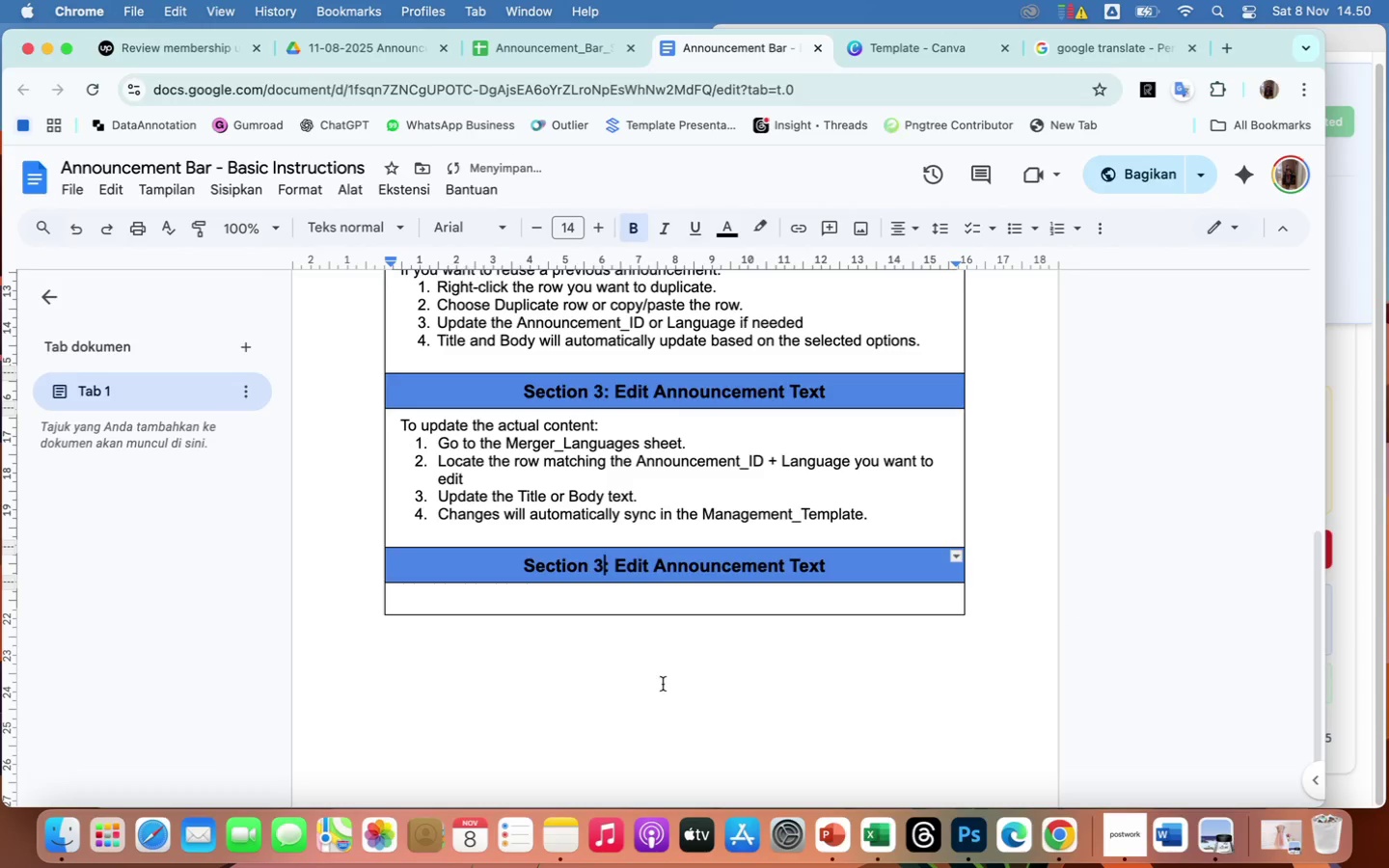 
key(Backspace)
 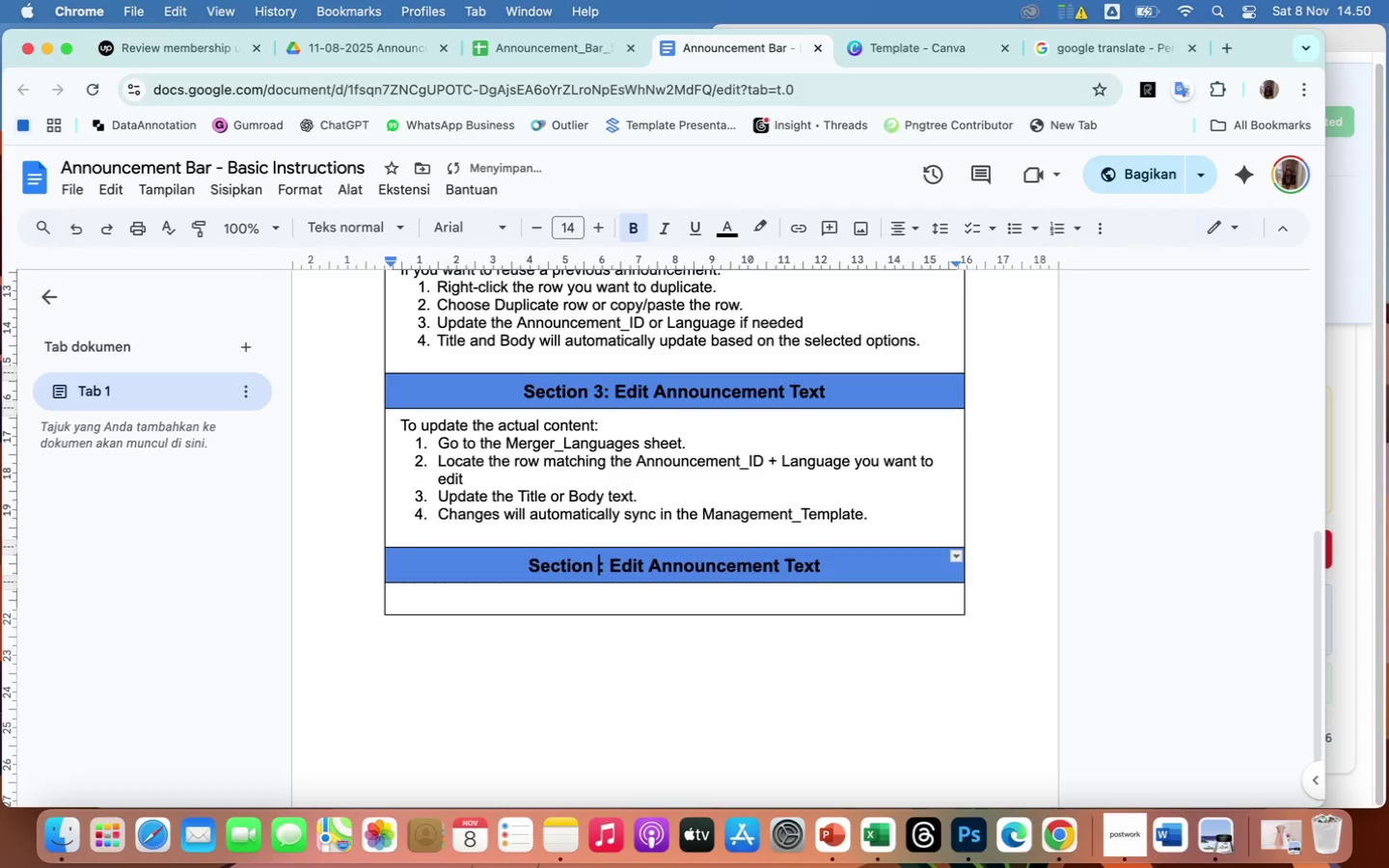 
key(4)
 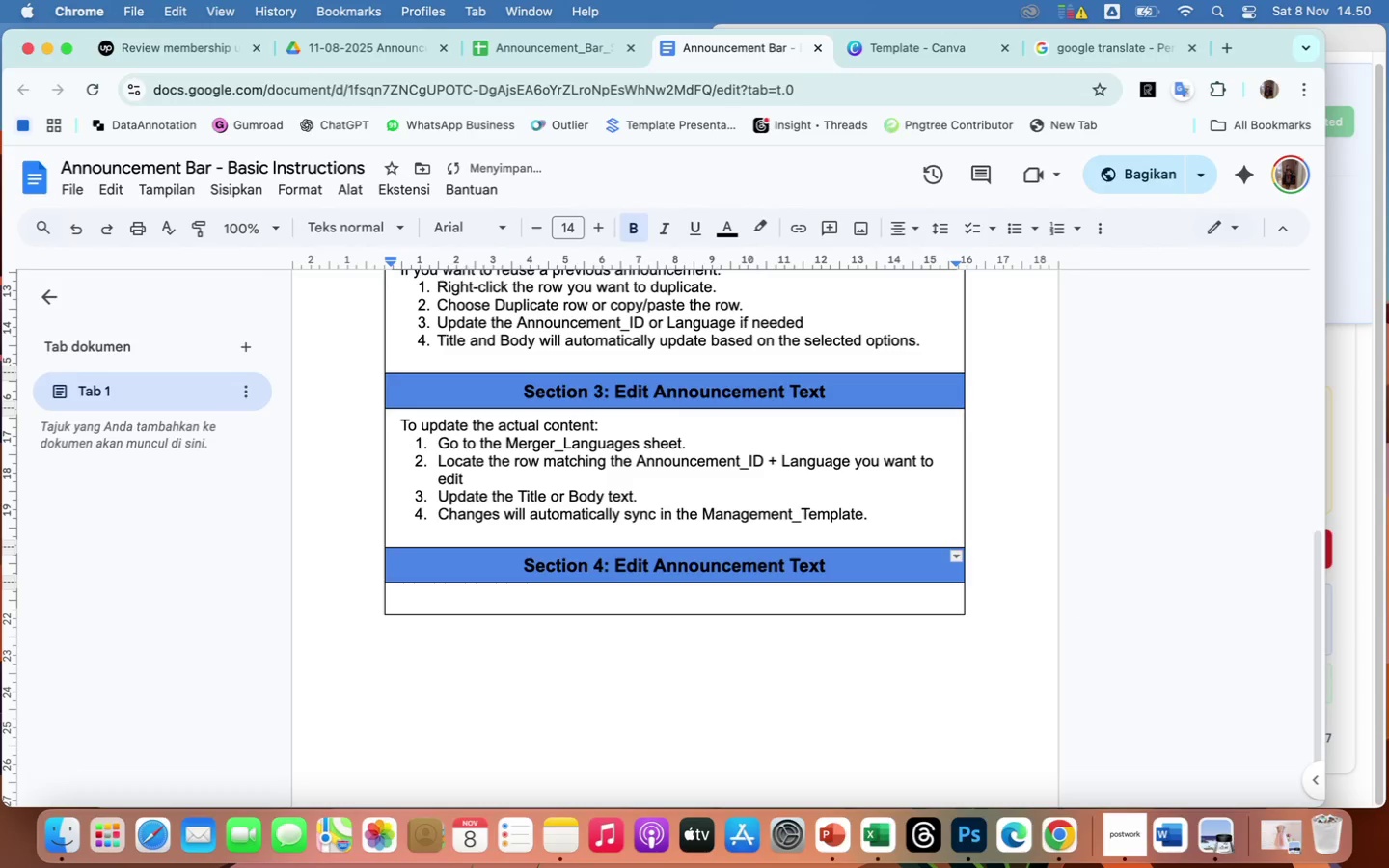 
hold_key(key=ArrowRight, duration=1.5)
 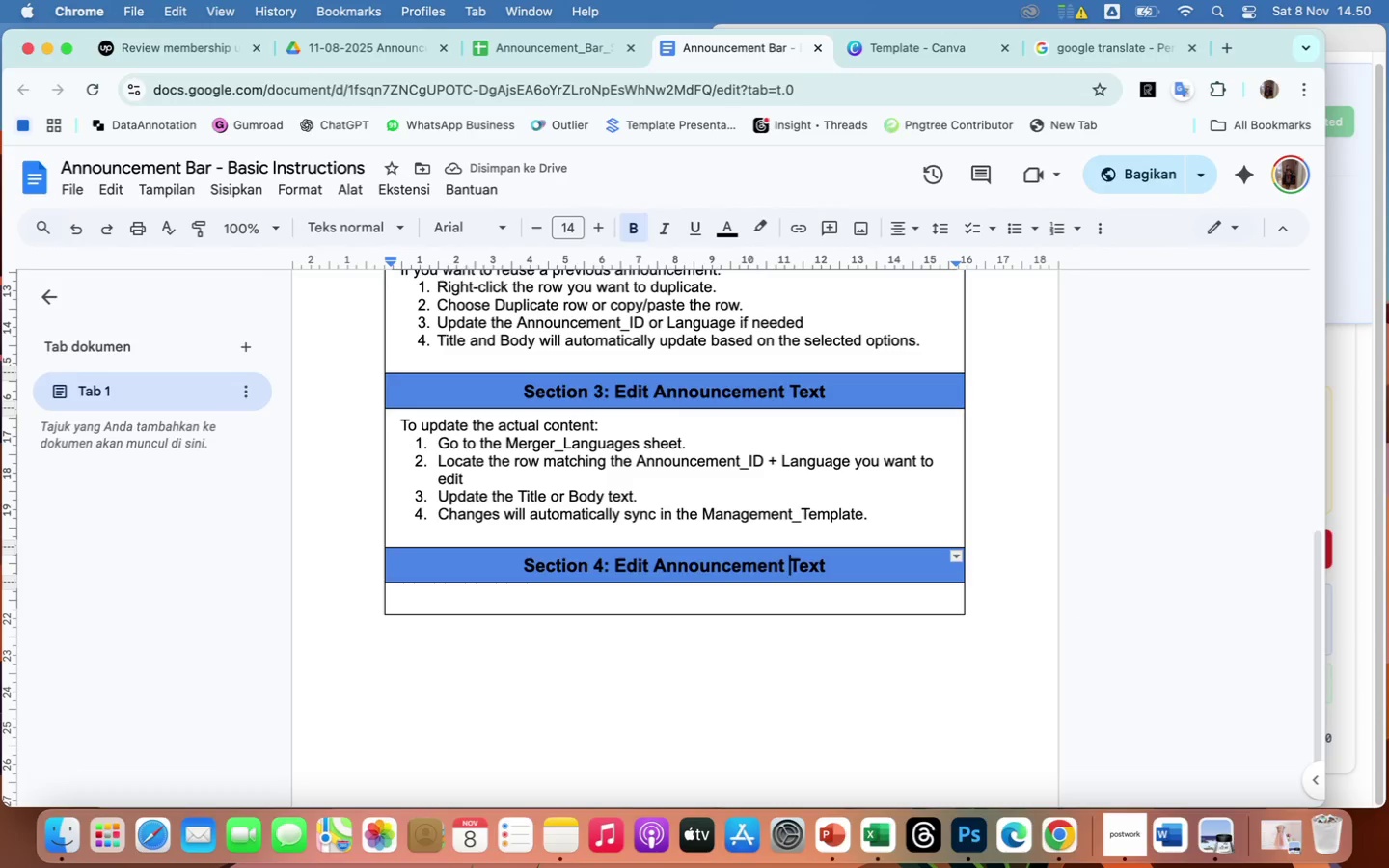 
hold_key(key=ArrowRight, duration=0.64)
 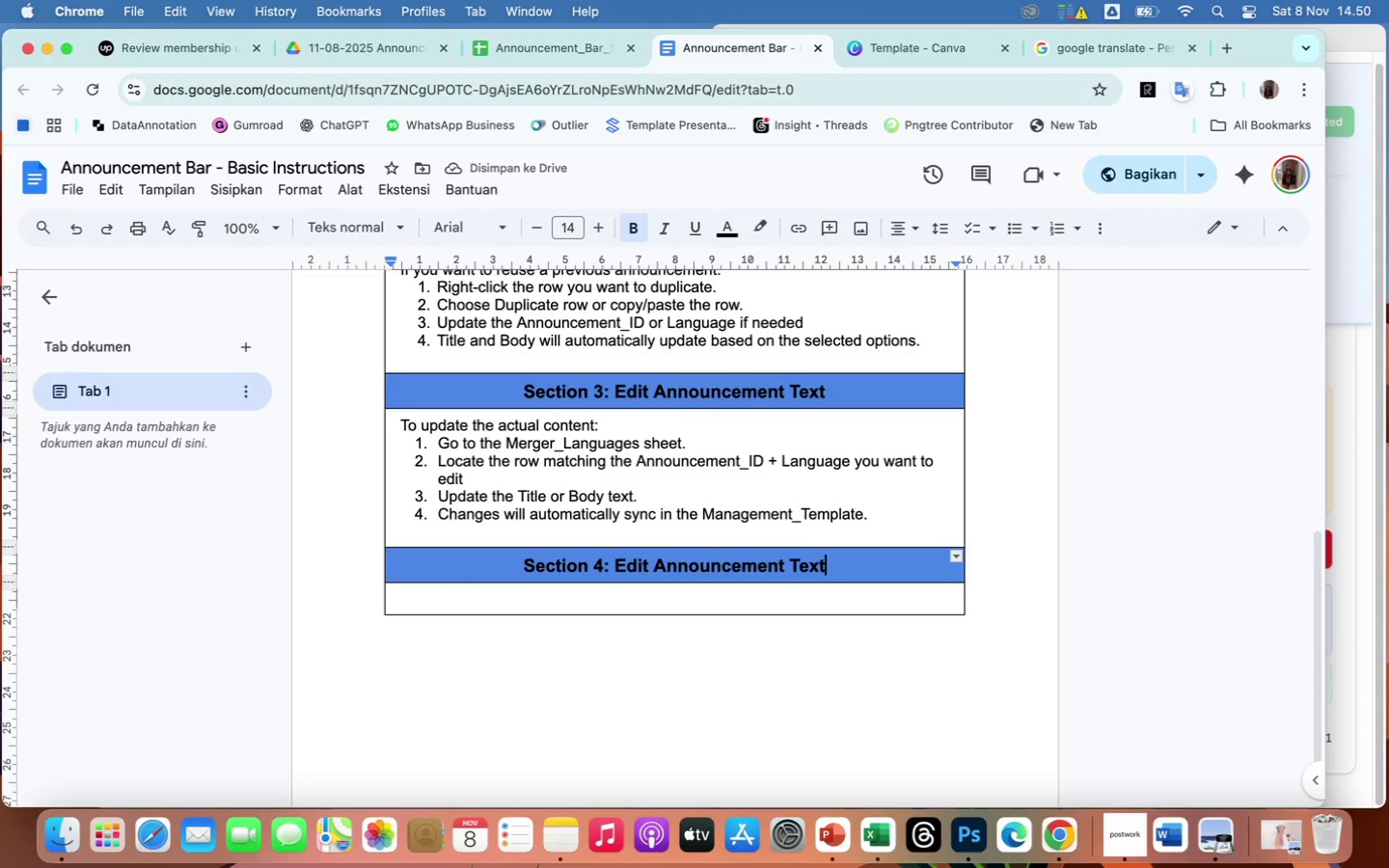 
key(ArrowRight)
 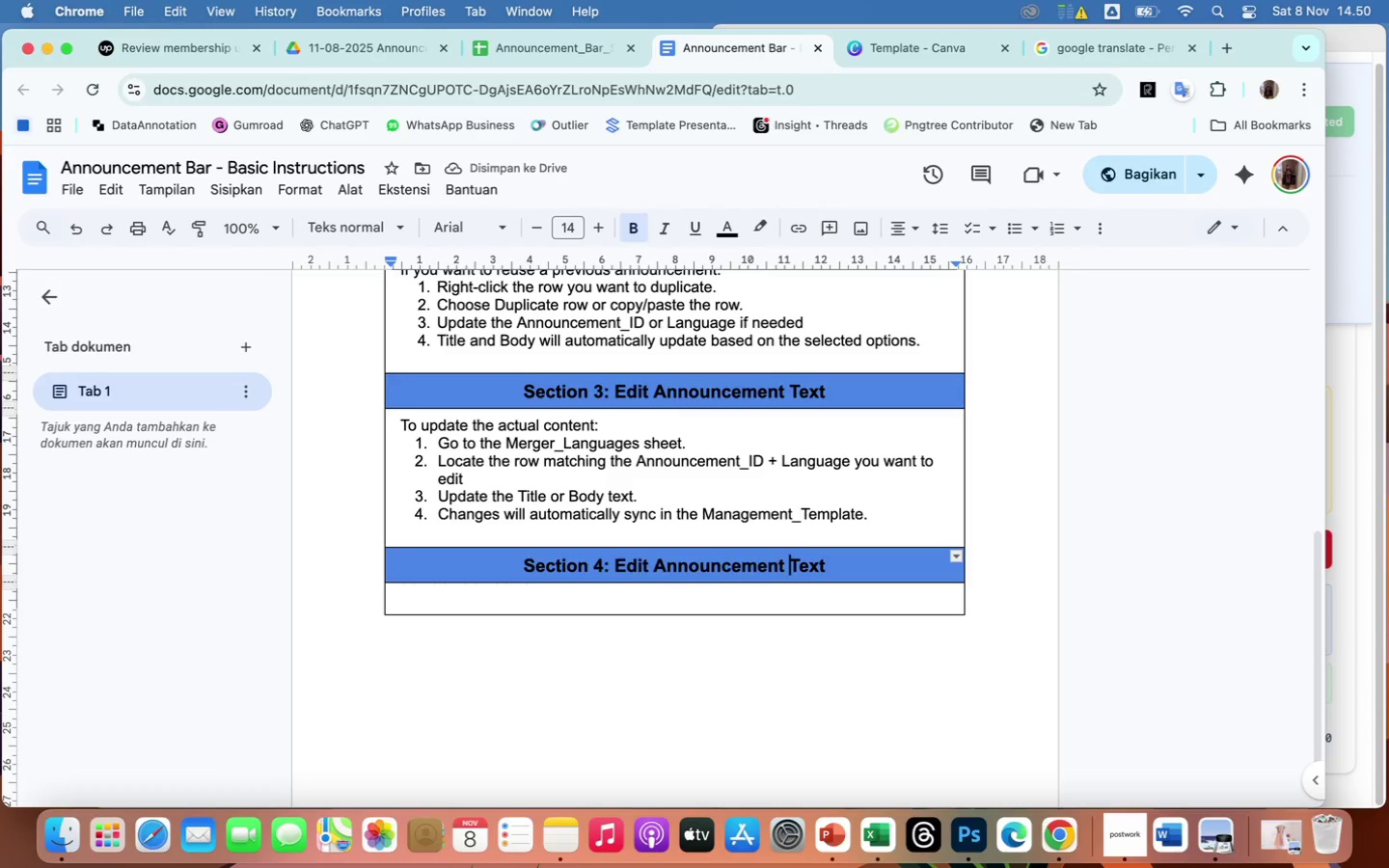 
key(ArrowRight)
 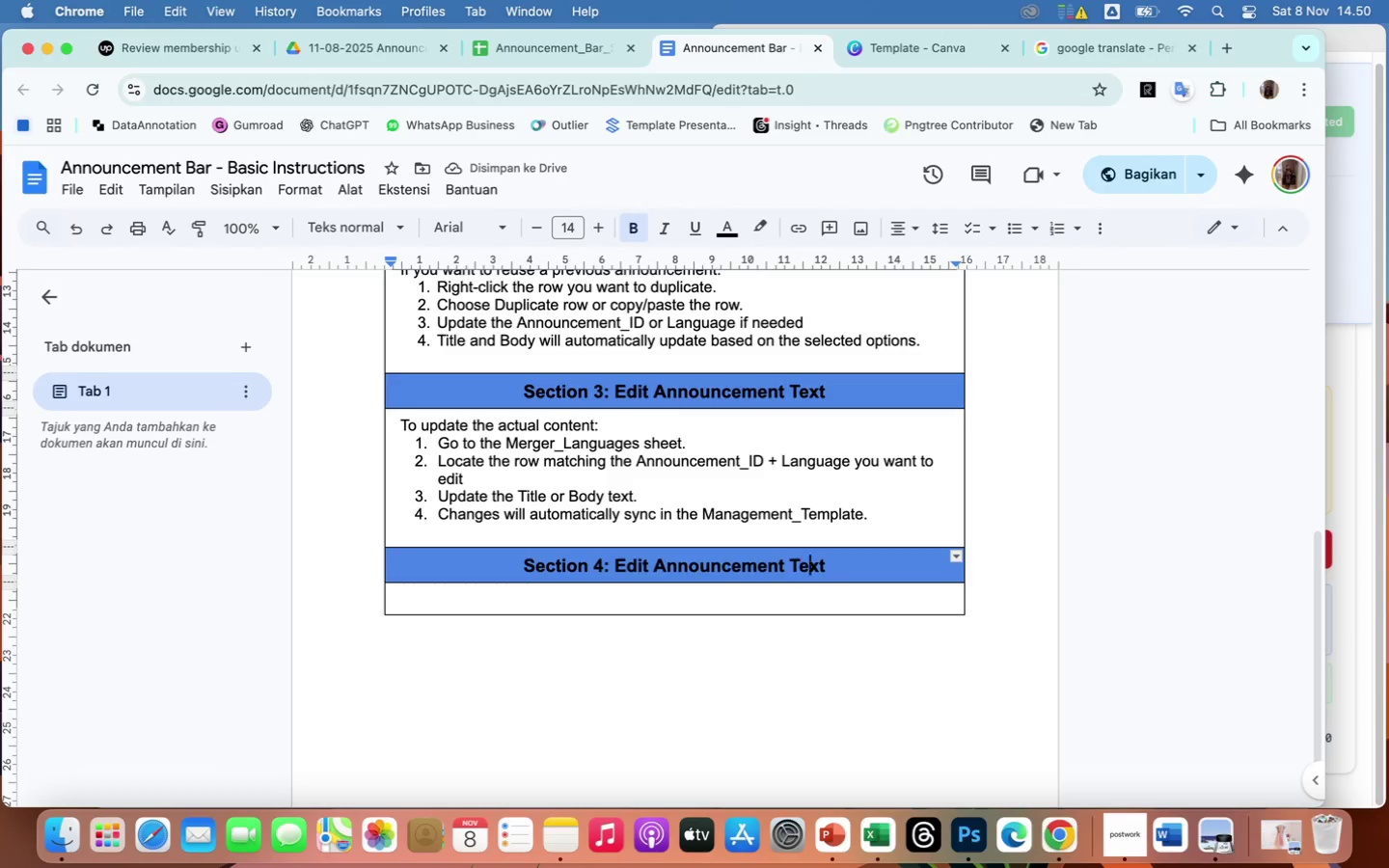 
key(ArrowRight)
 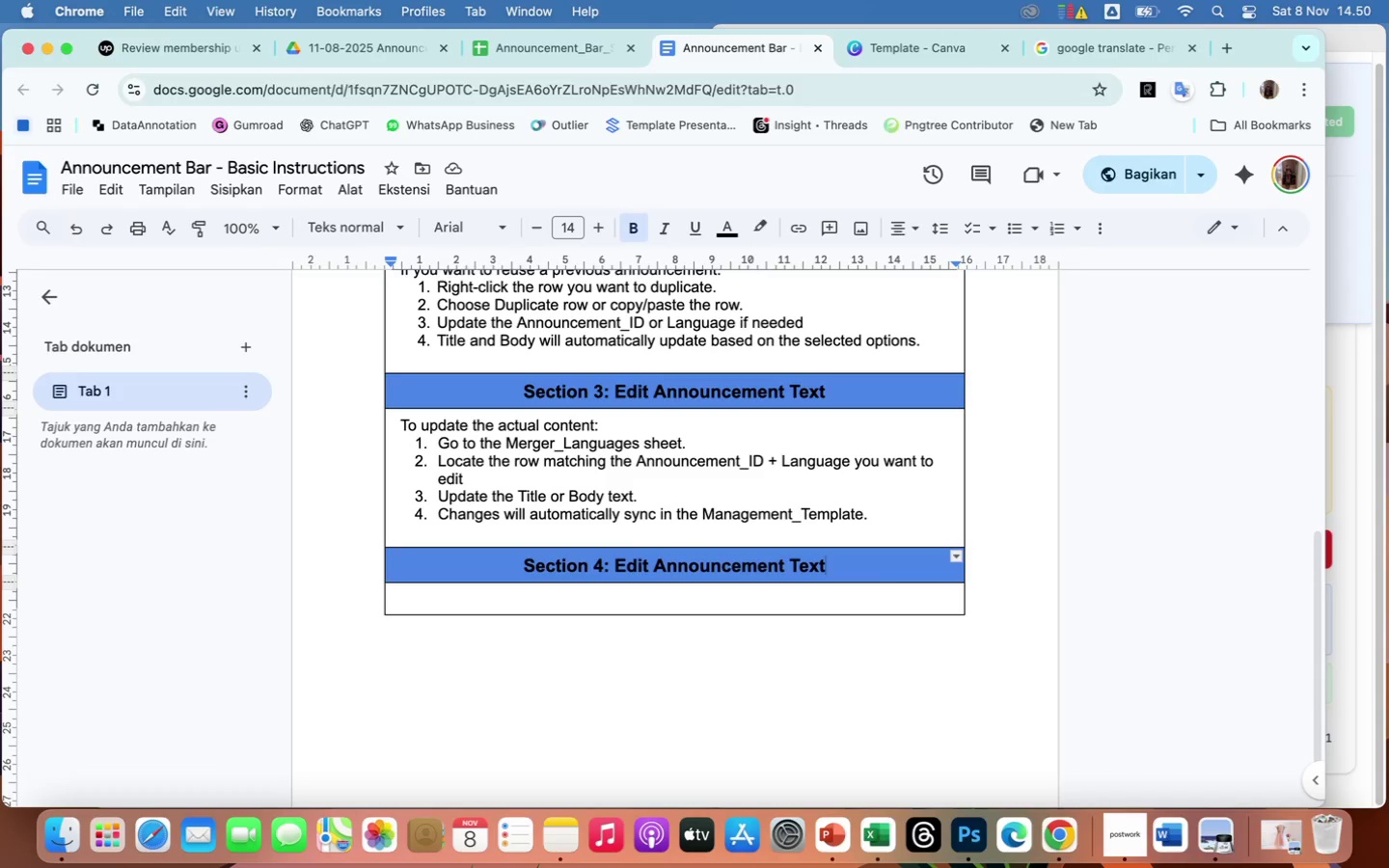 
hold_key(key=Backspace, duration=1.5)
 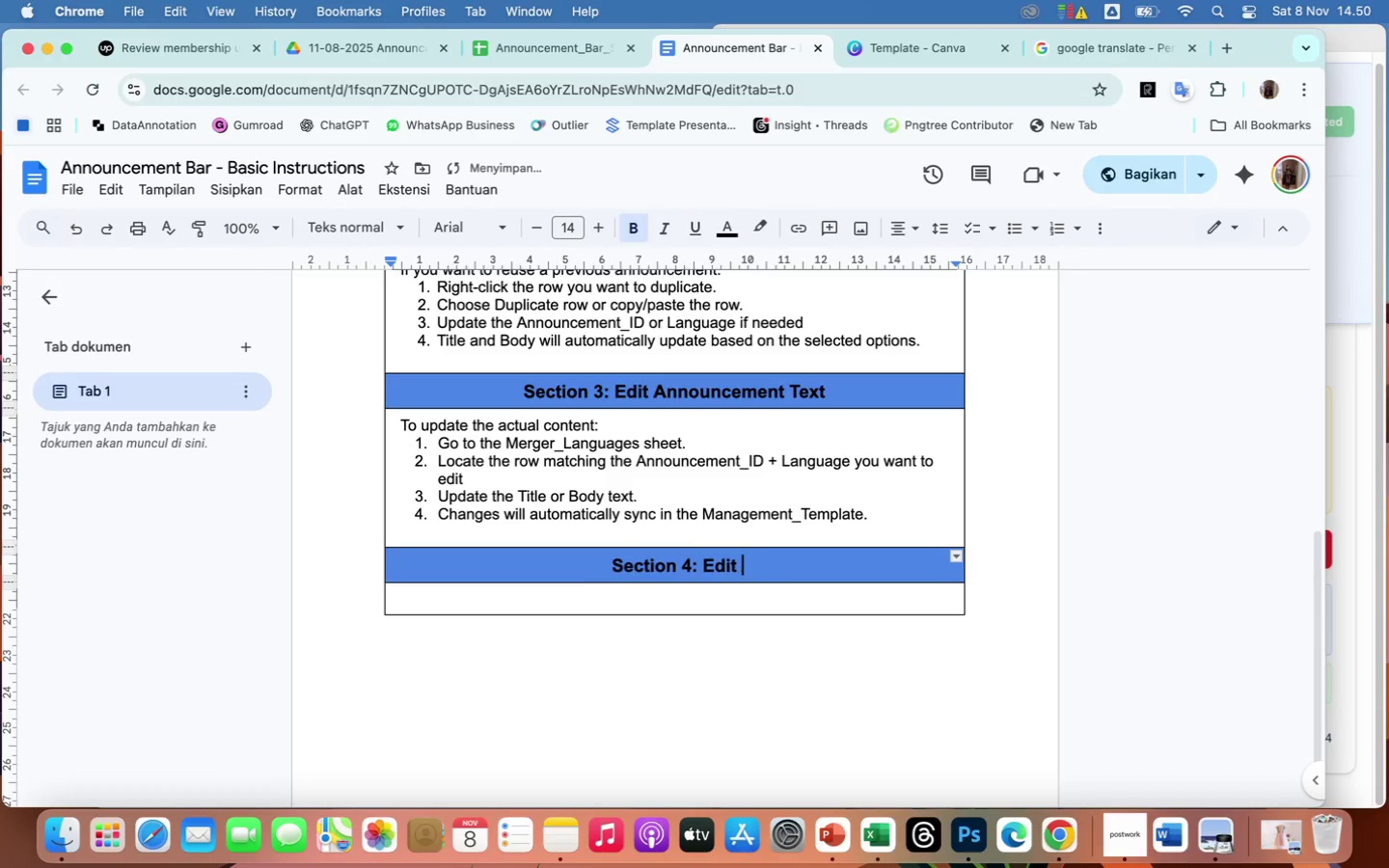 
hold_key(key=Backspace, duration=0.3)
 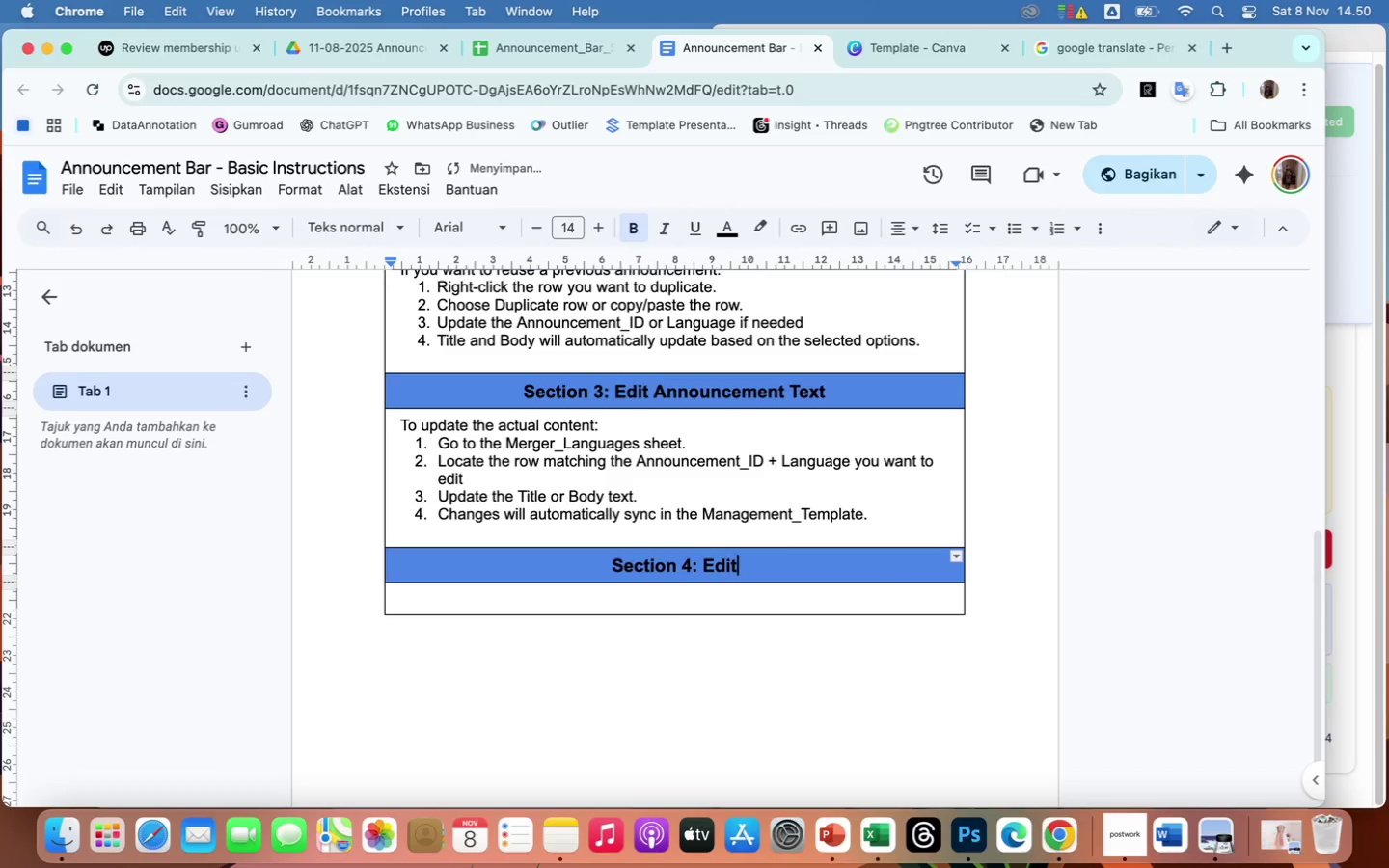 
key(Backspace)
 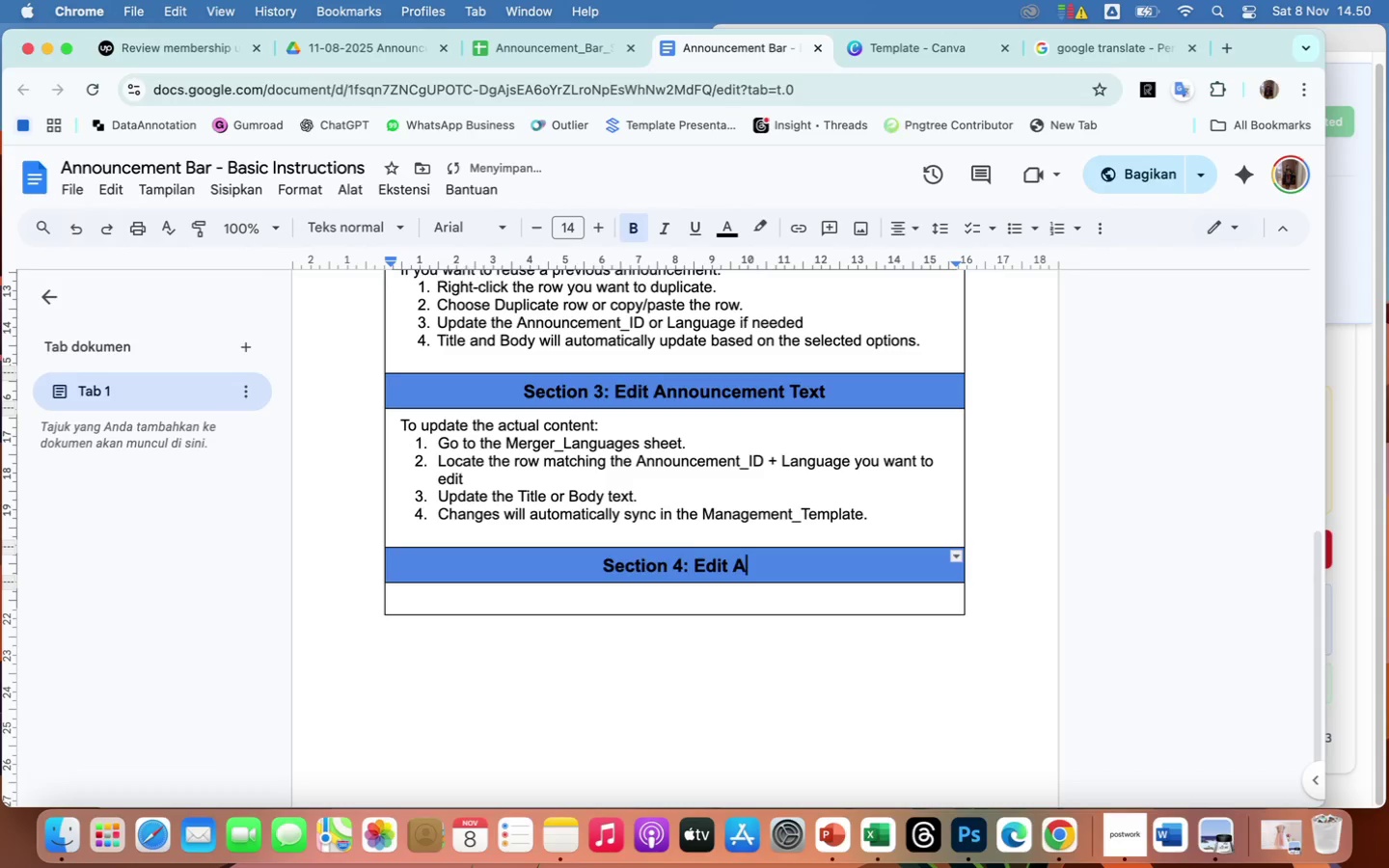 
key(Backspace)
 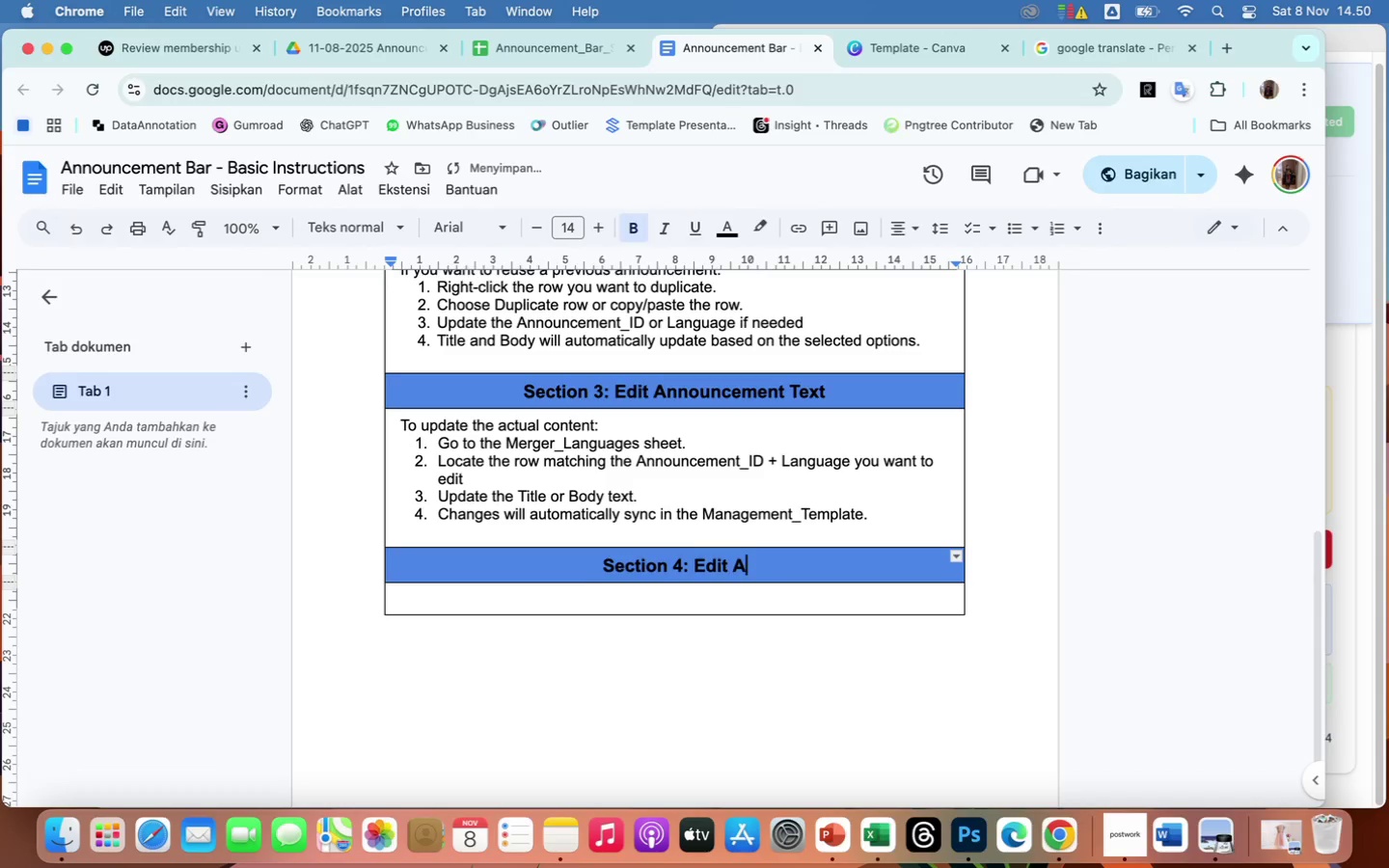 
key(Backspace)
 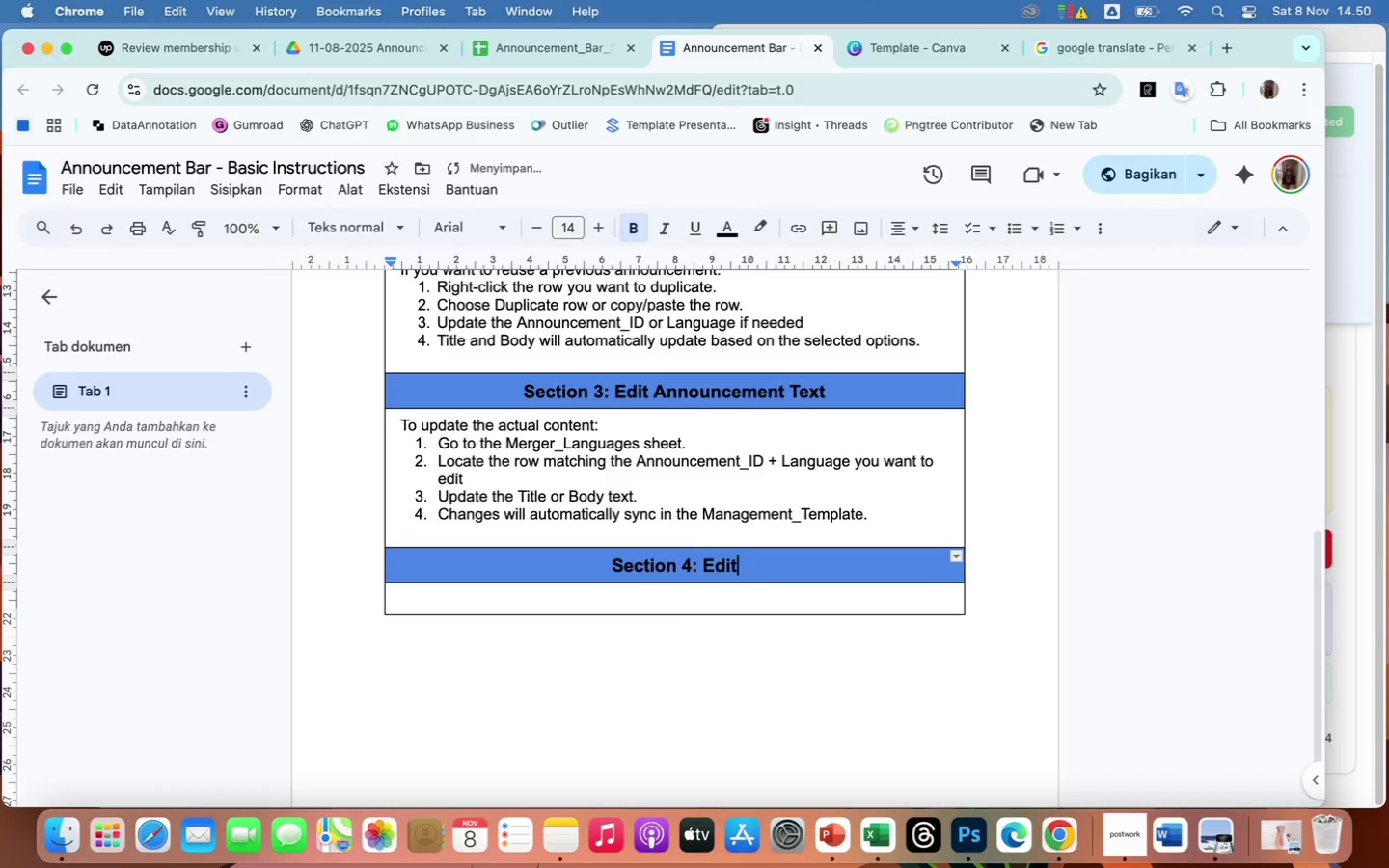 
key(Backspace)
 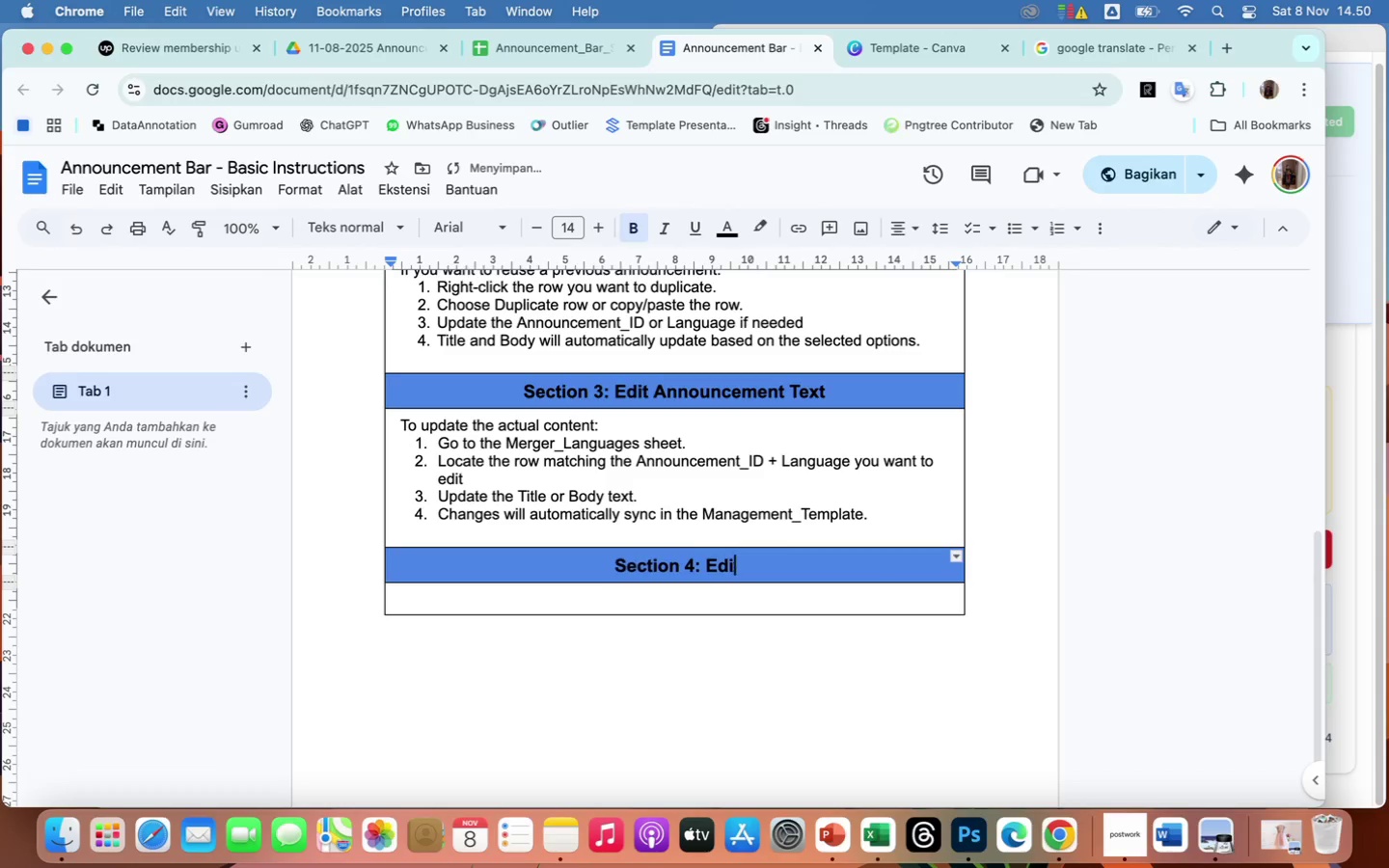 
key(Backspace)
 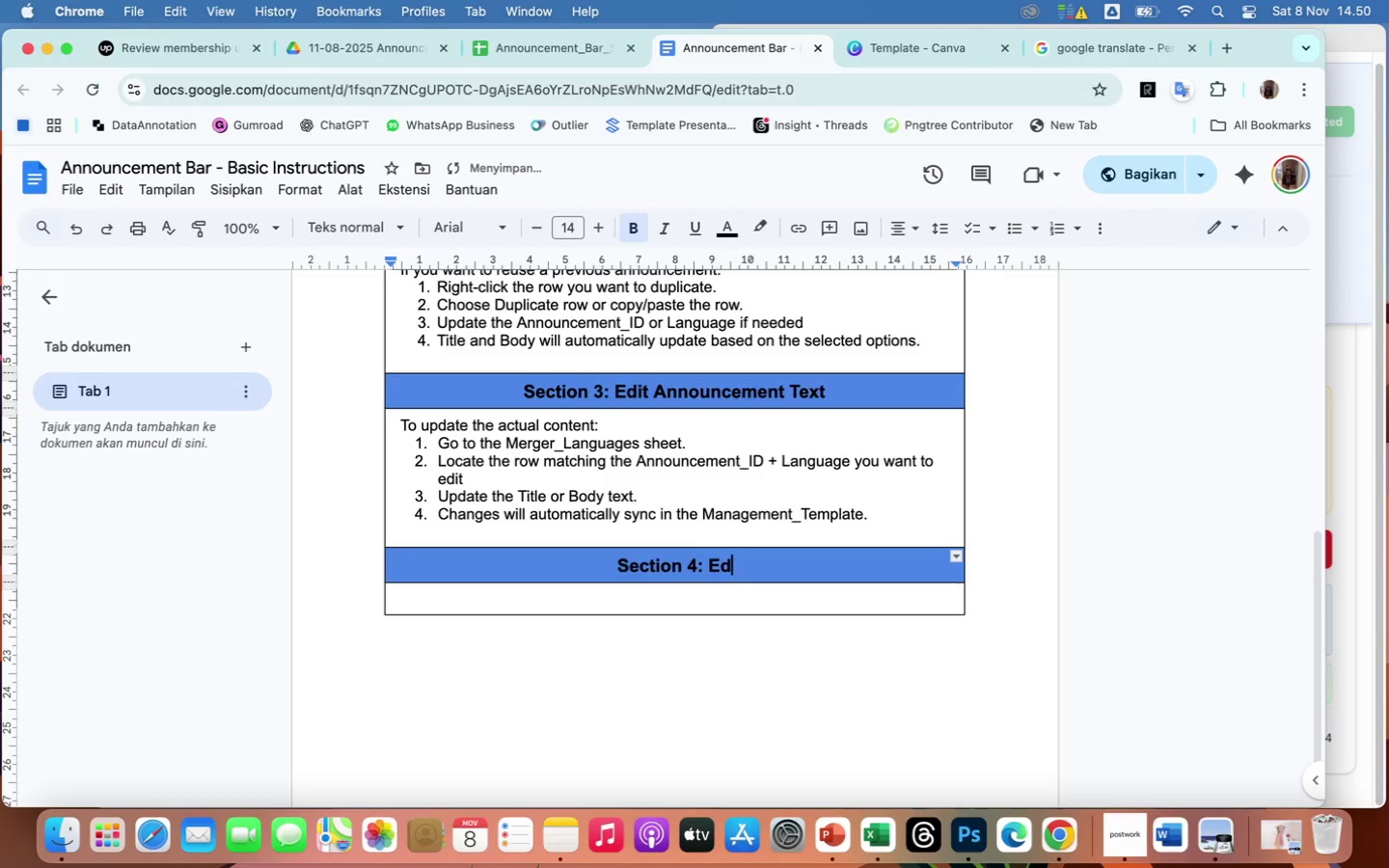 
key(Backspace)
 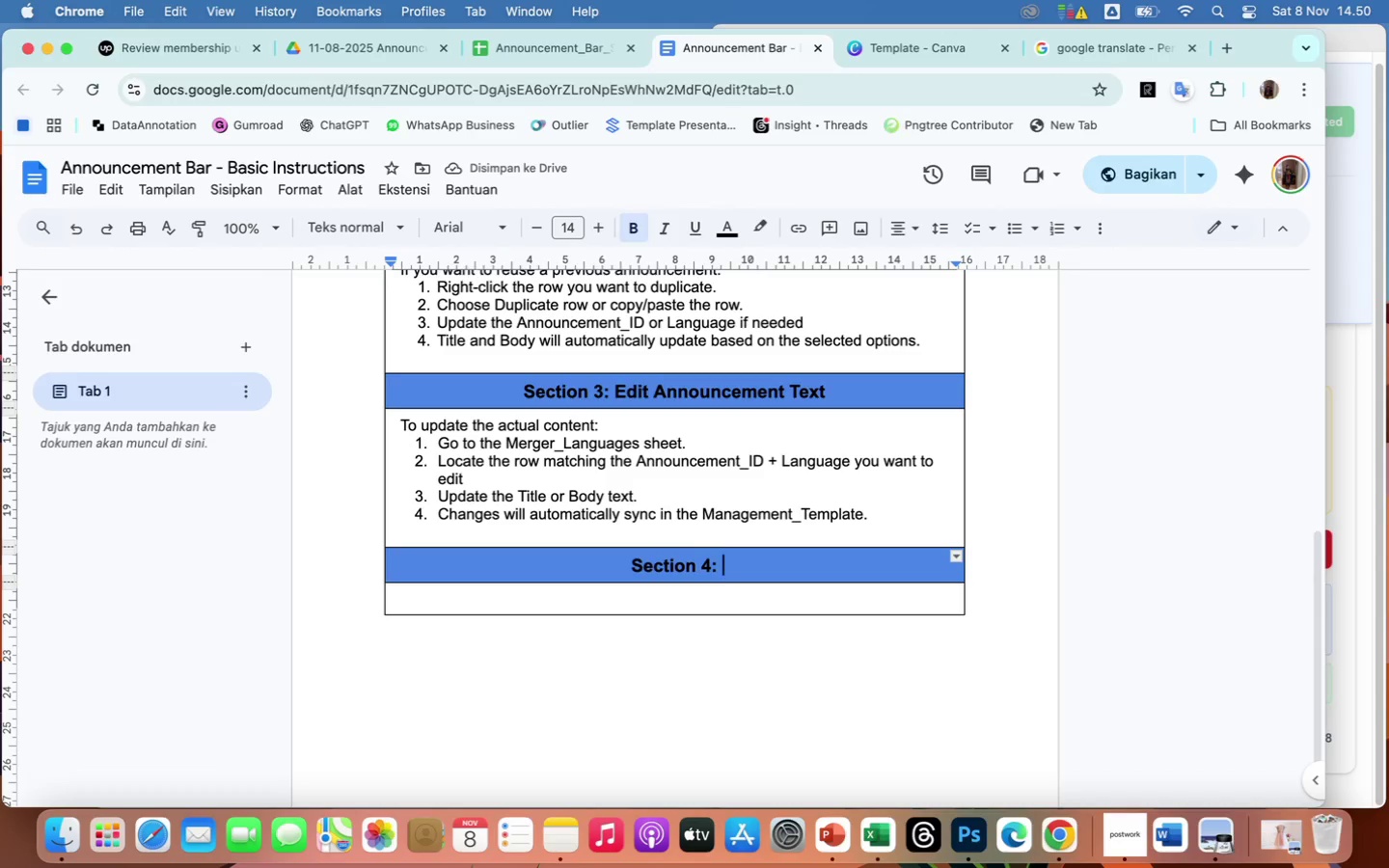 
type(Set Active Dates)
 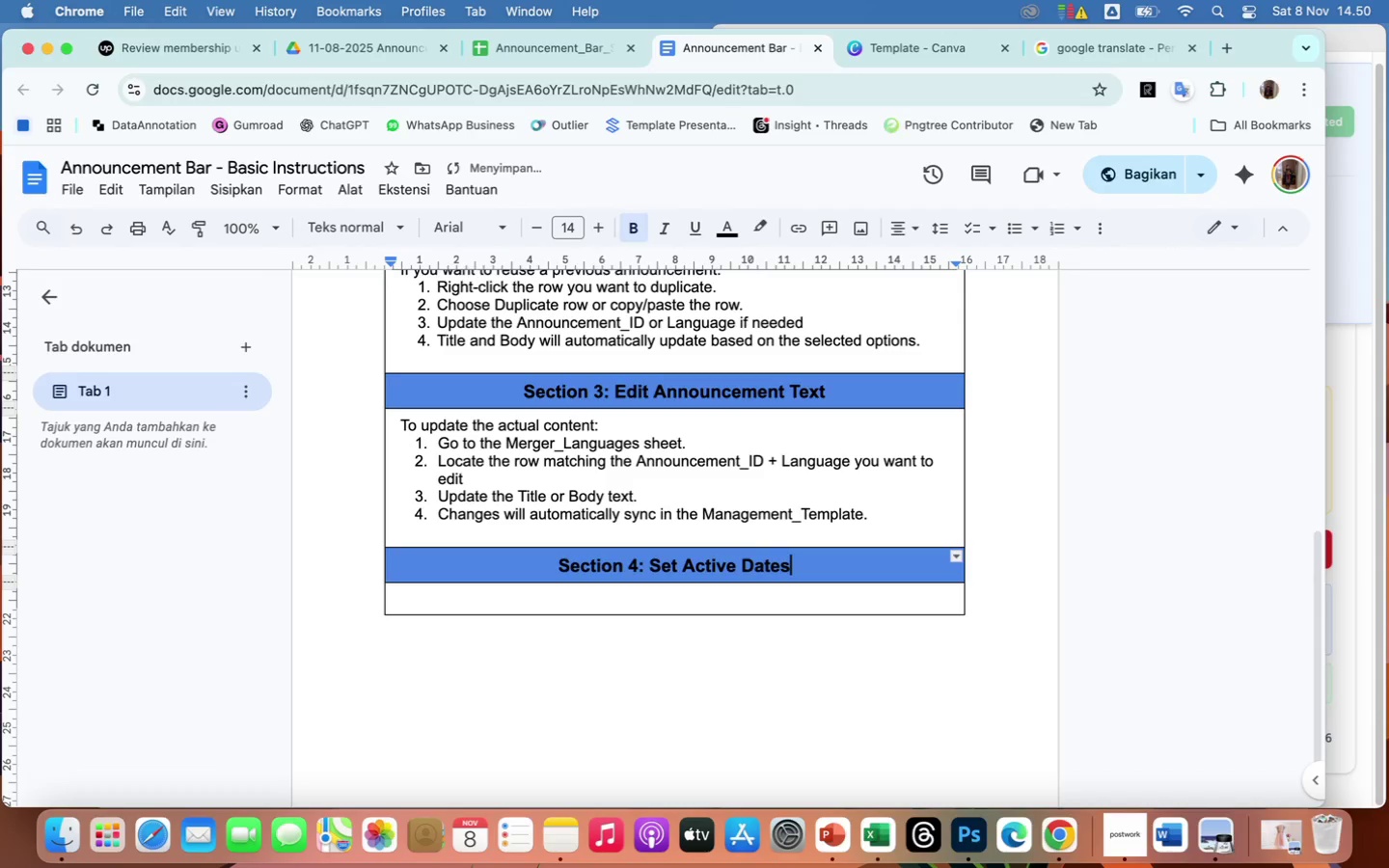 
wait(5.22)
 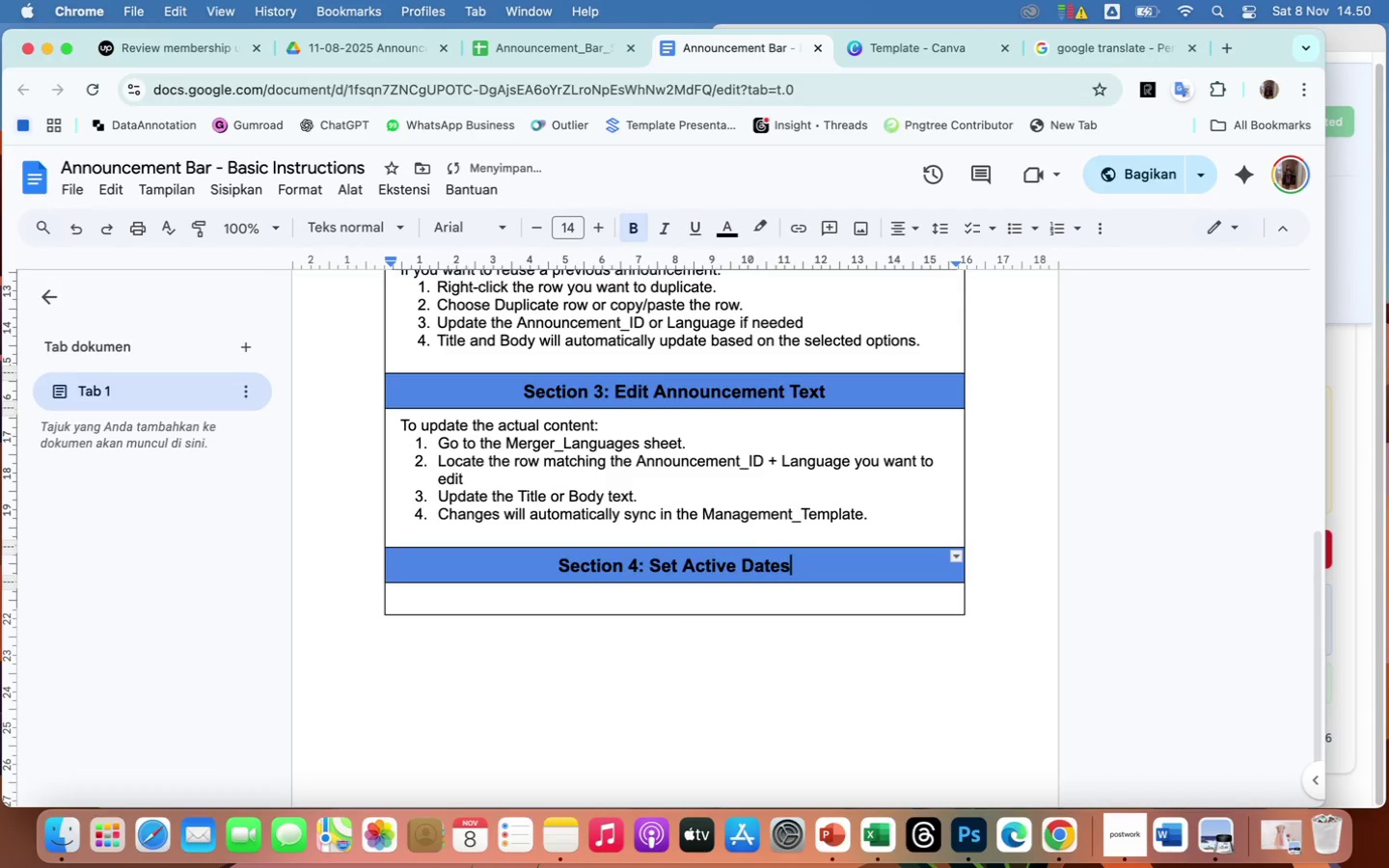 
left_click([631, 599])
 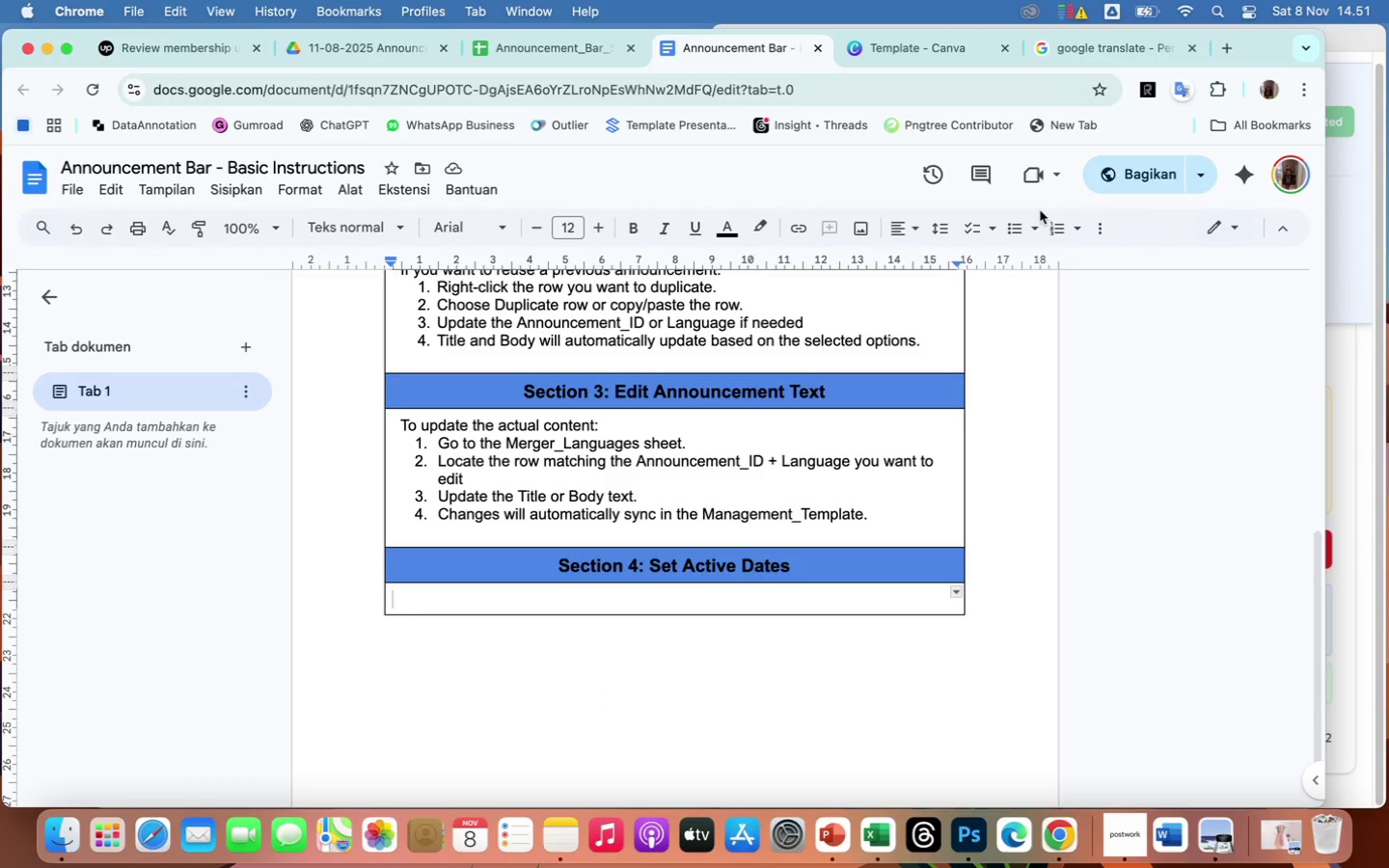 
left_click([1053, 232])
 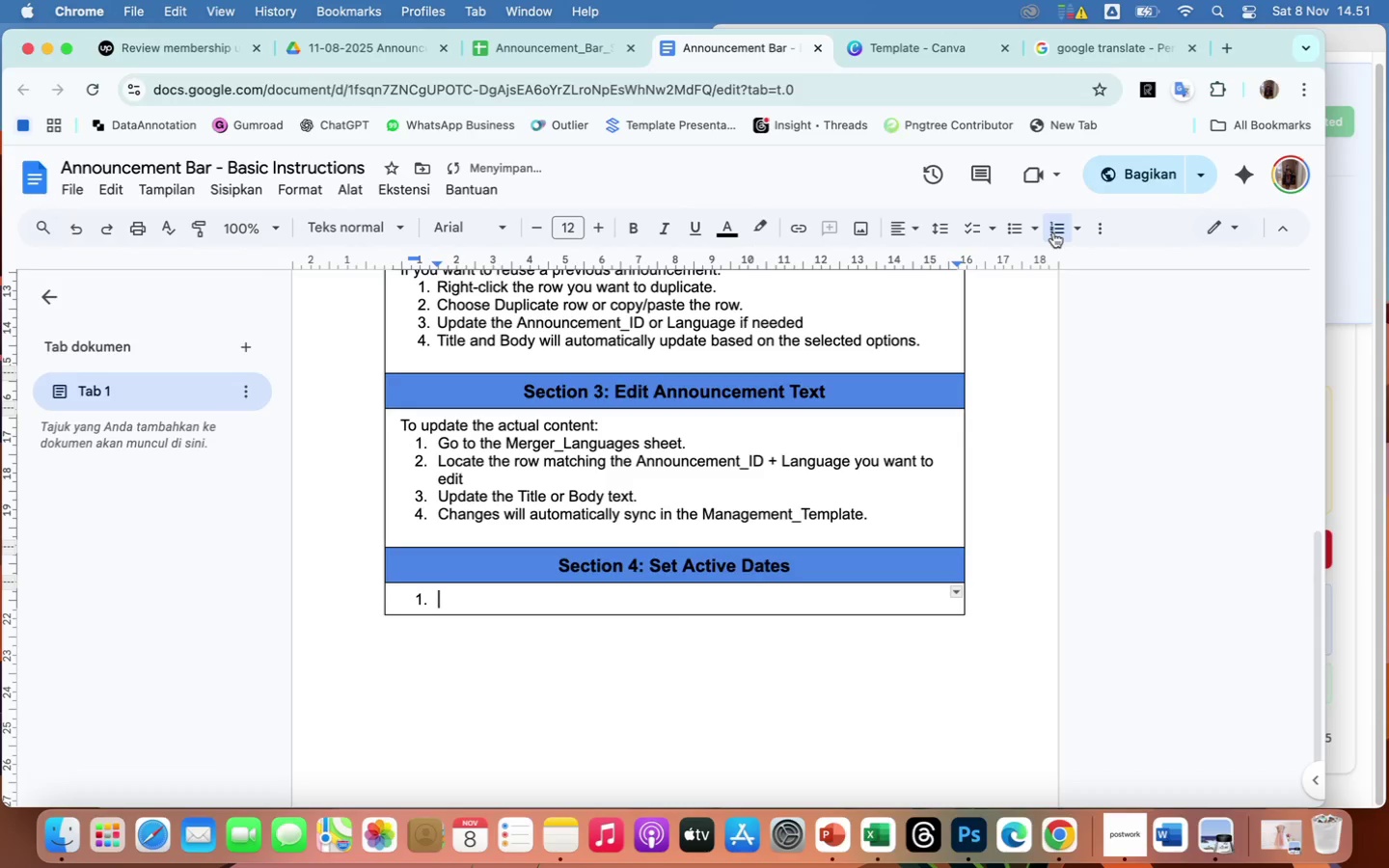 
type(Enter the date you want the announcement to begin in Start_Date.)
 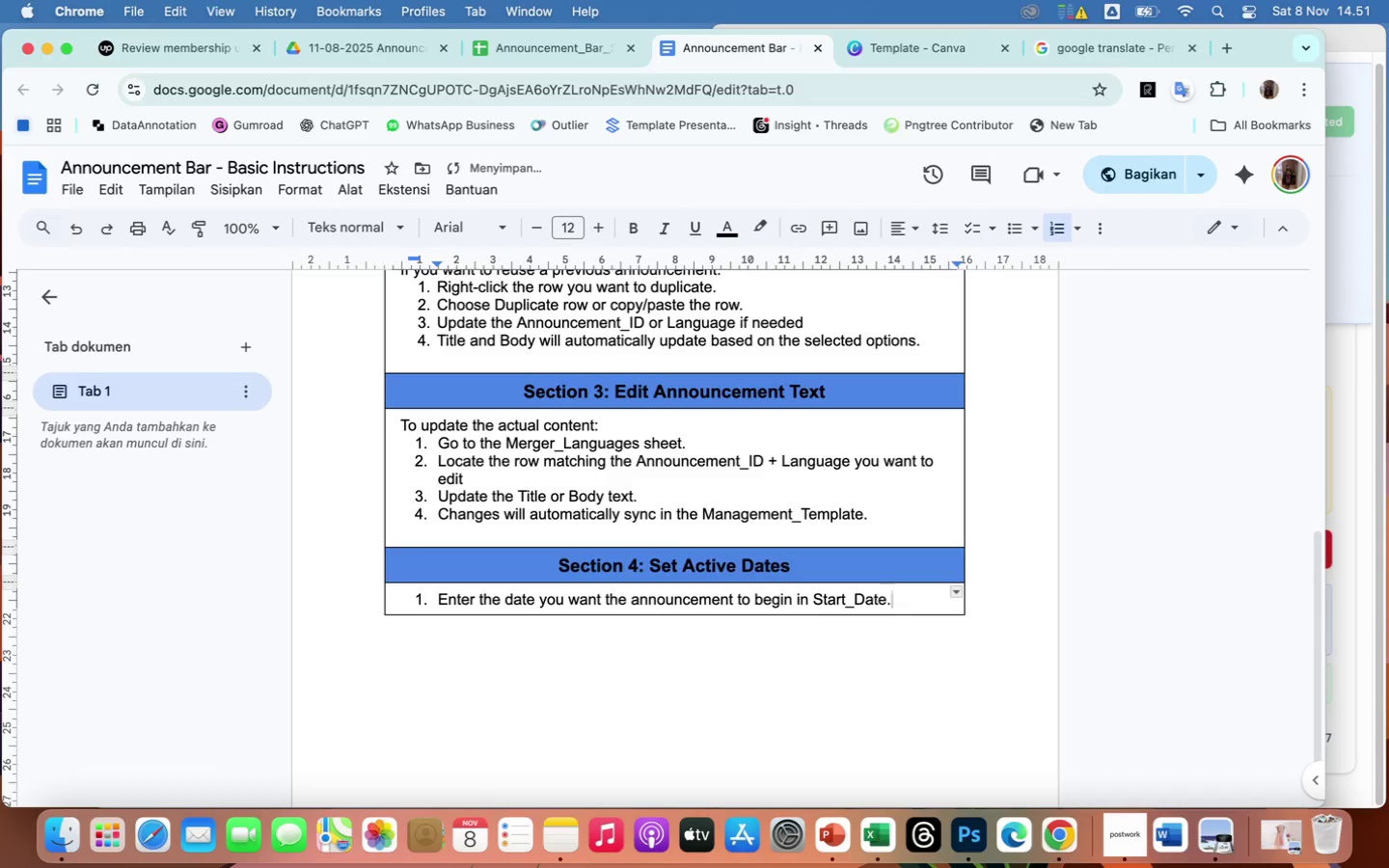 
key(Enter)
 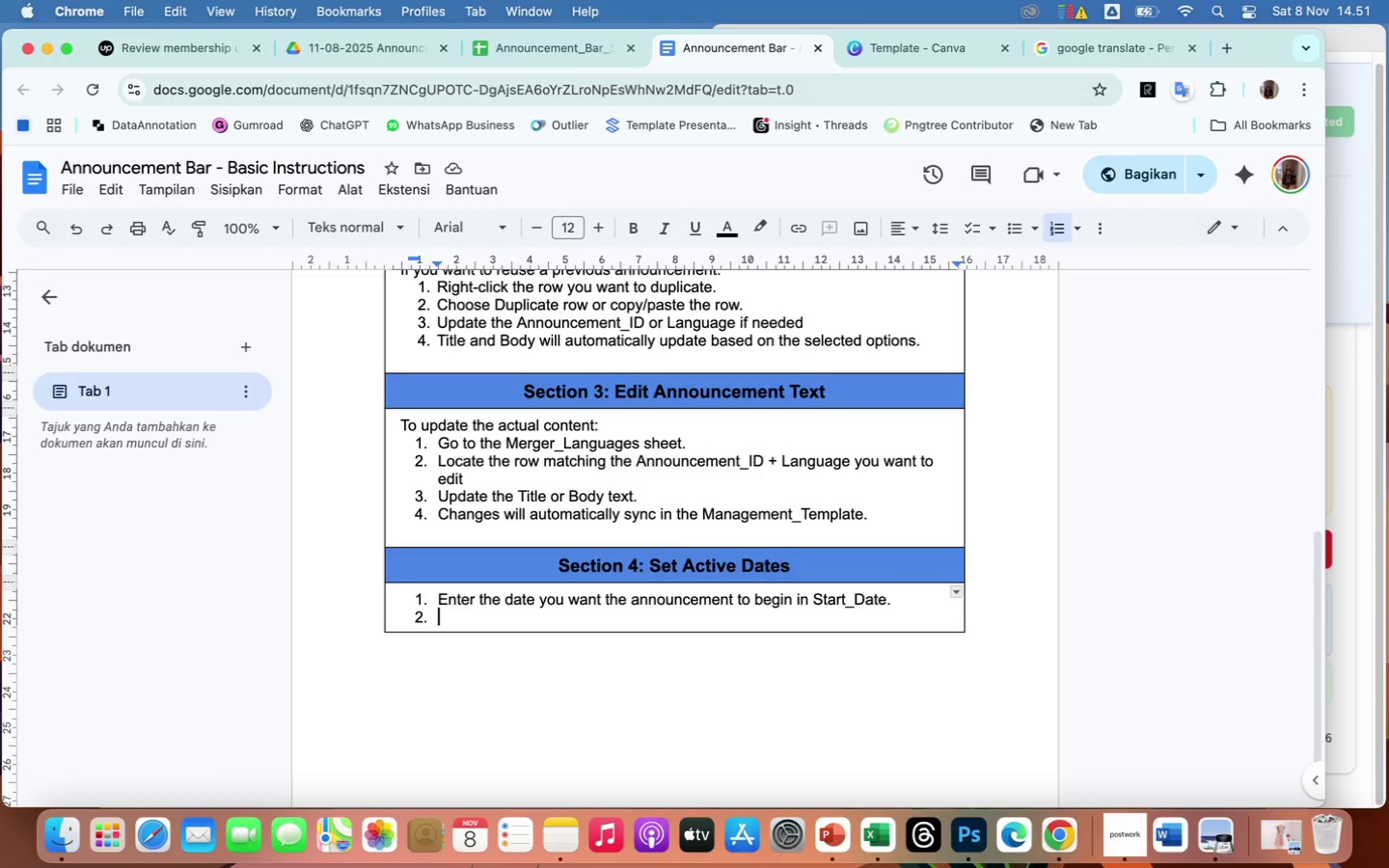 
wait(13.9)
 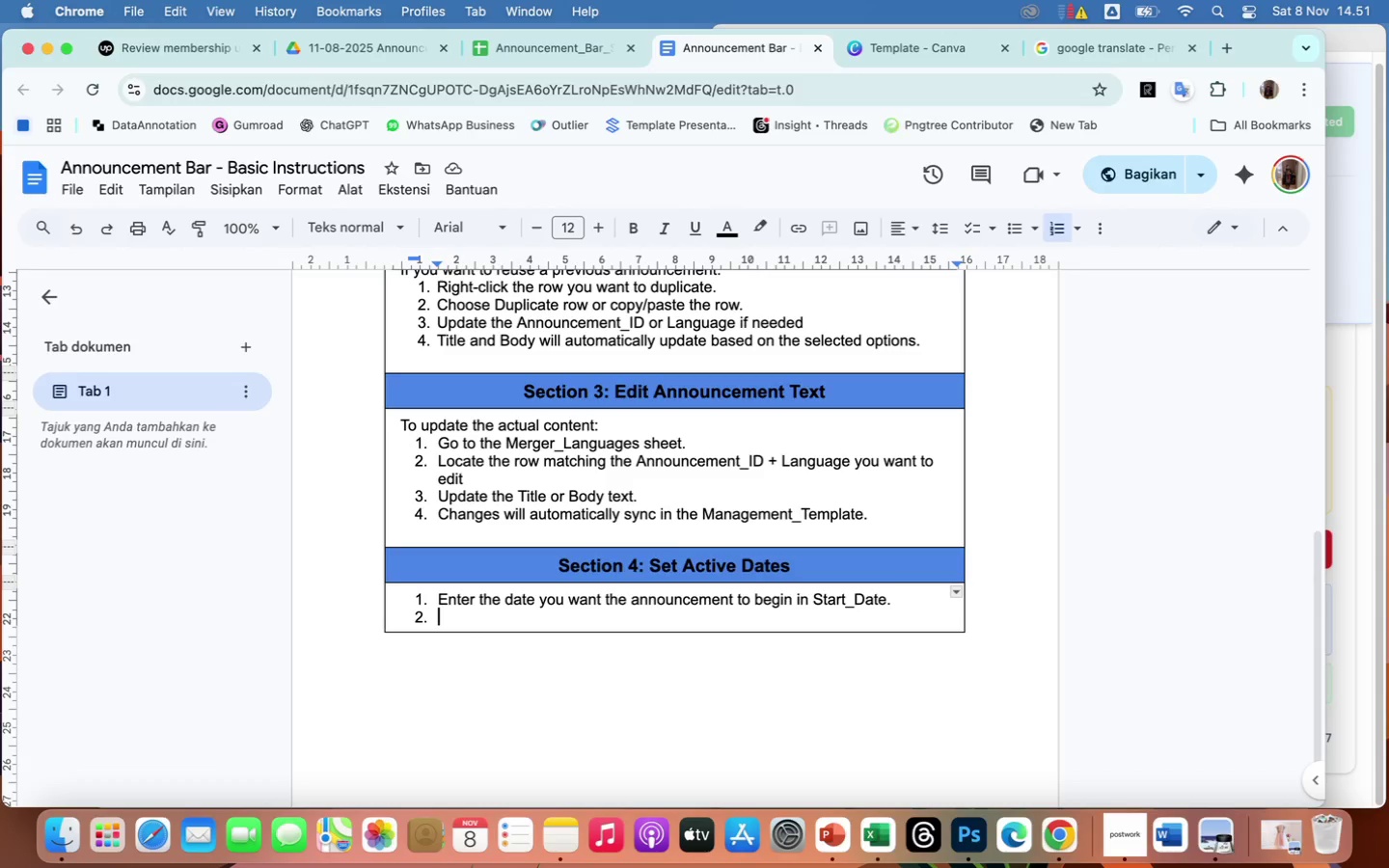 
type(Enter)
 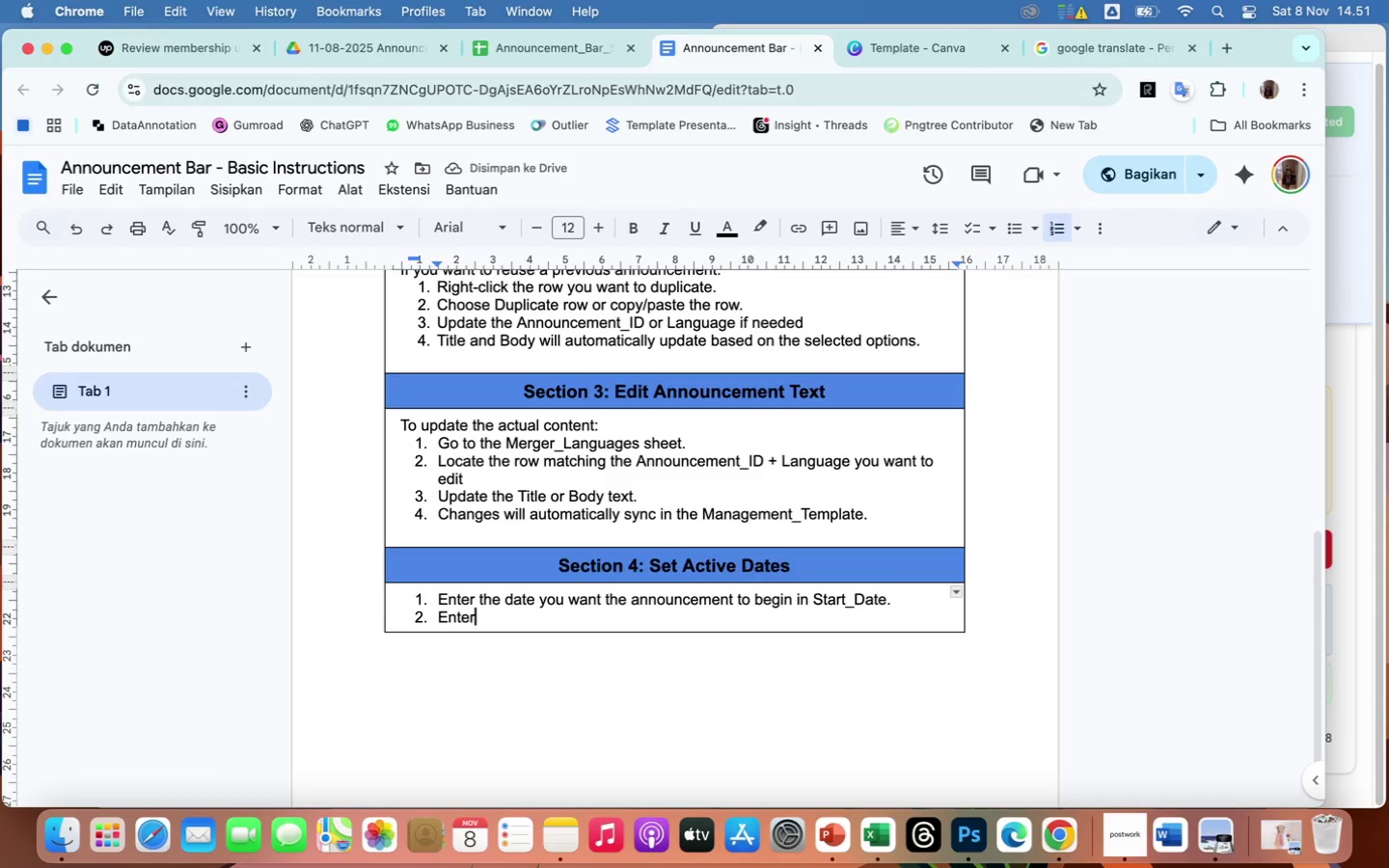 
wait(6.77)
 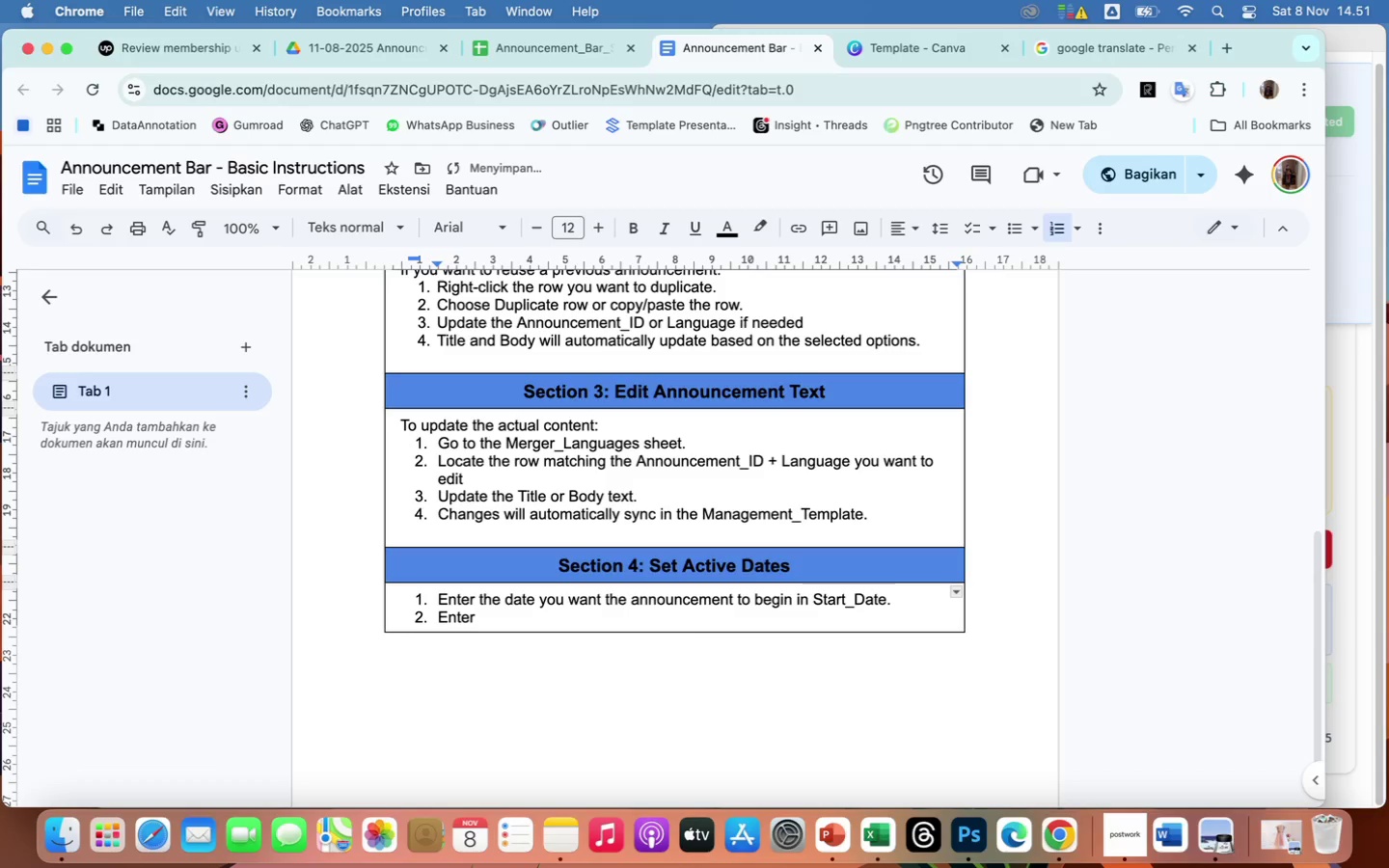 
type( the date)
 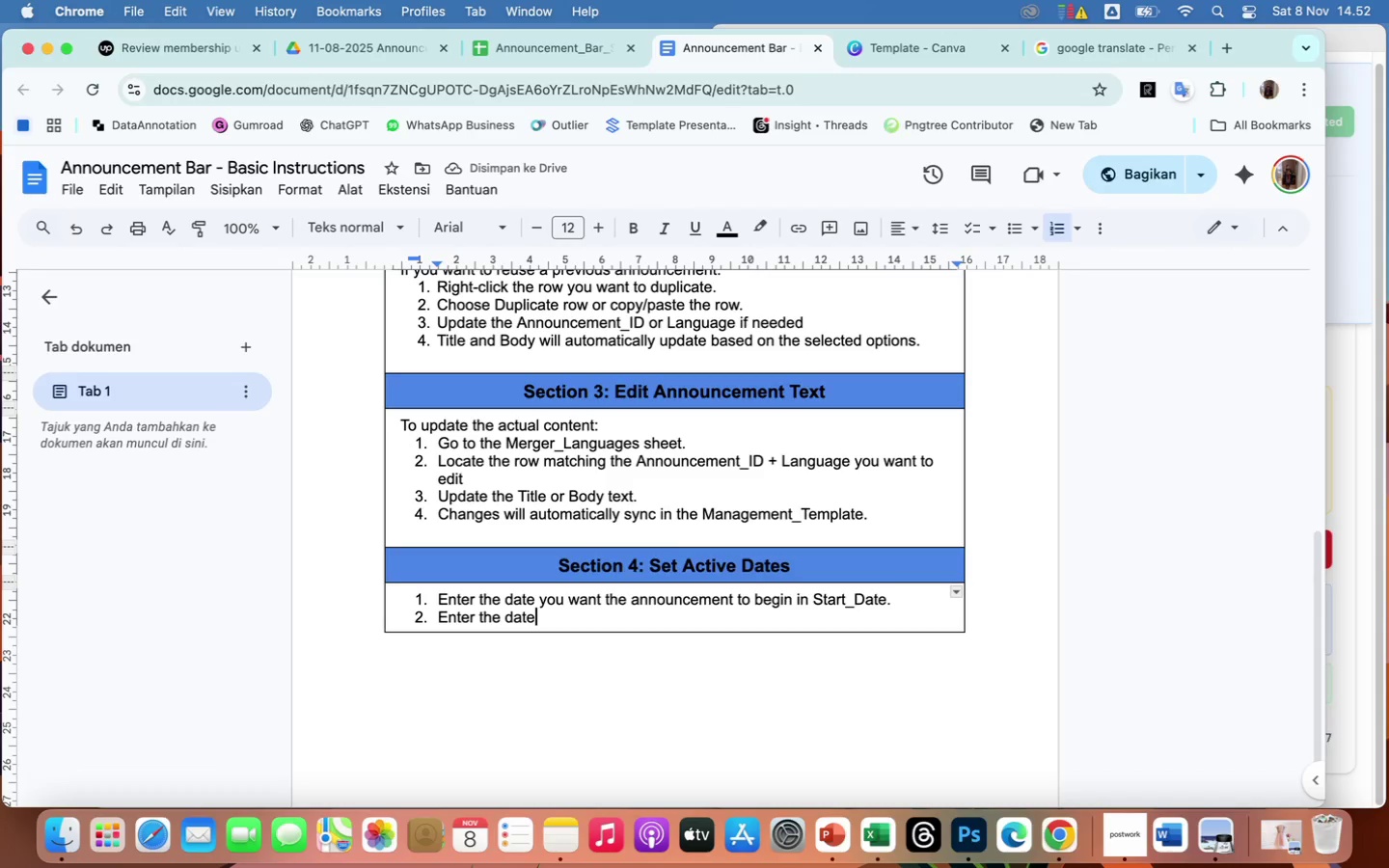 
type( you want the )
 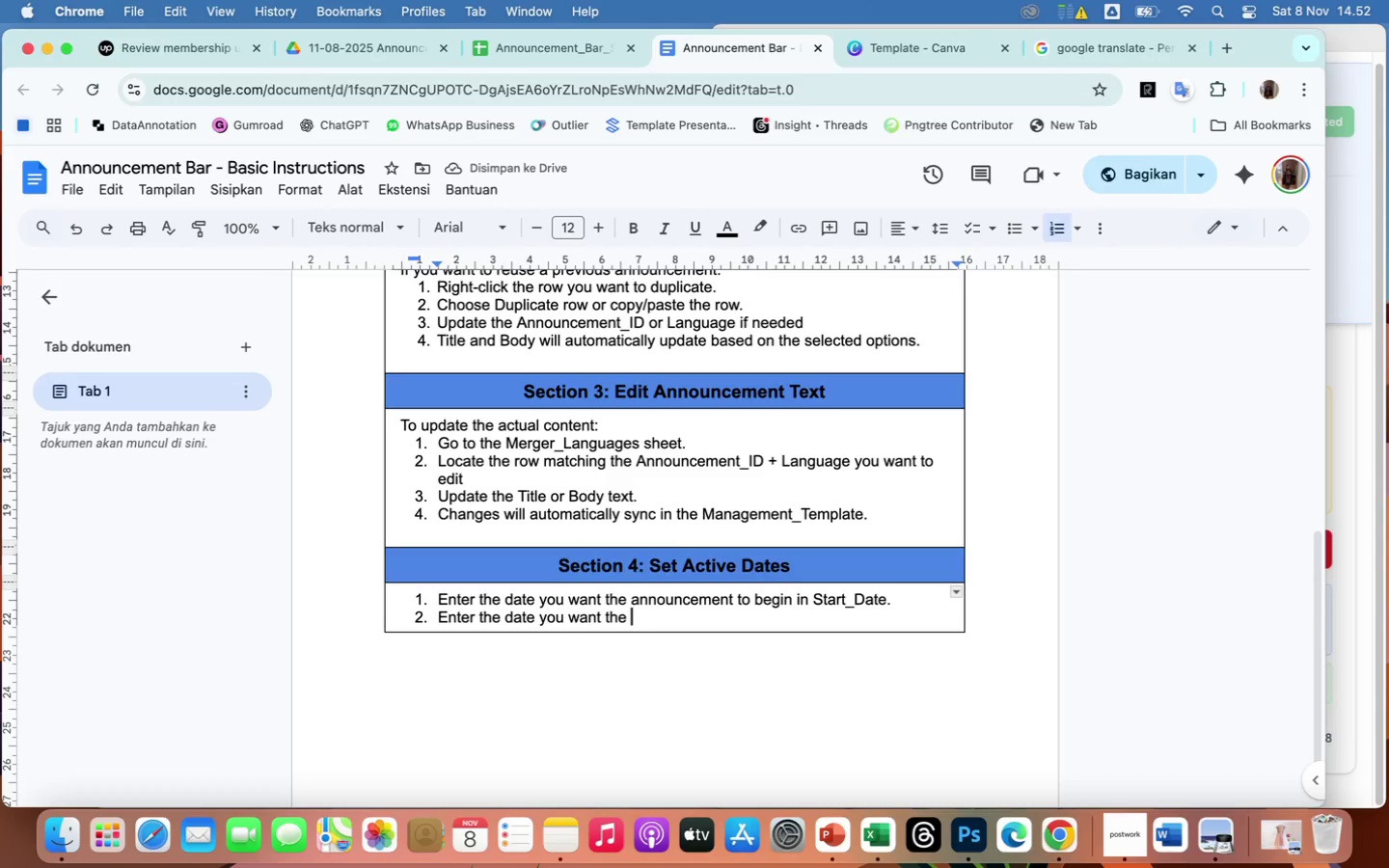 
wait(5.44)
 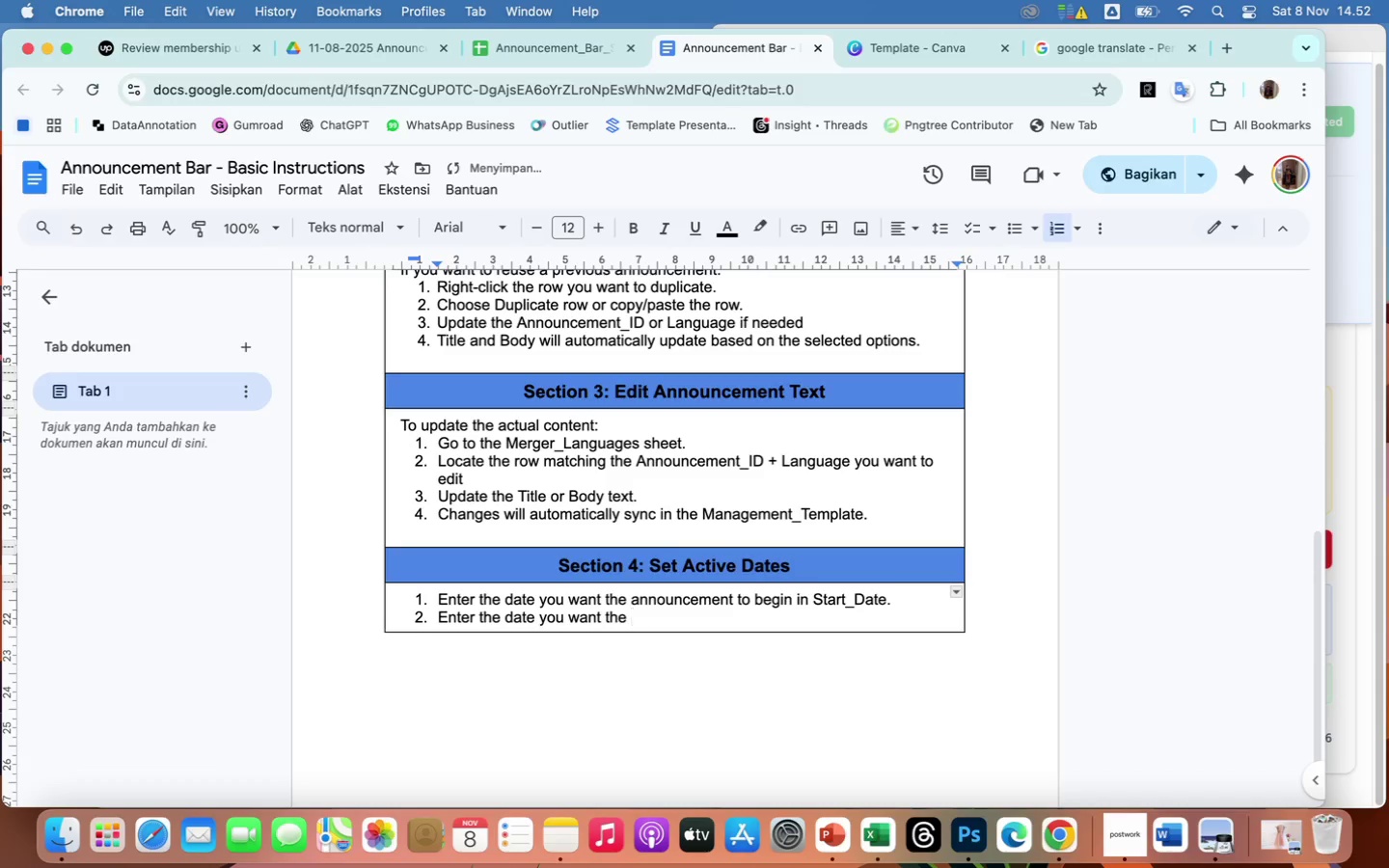 
type(announcement)
 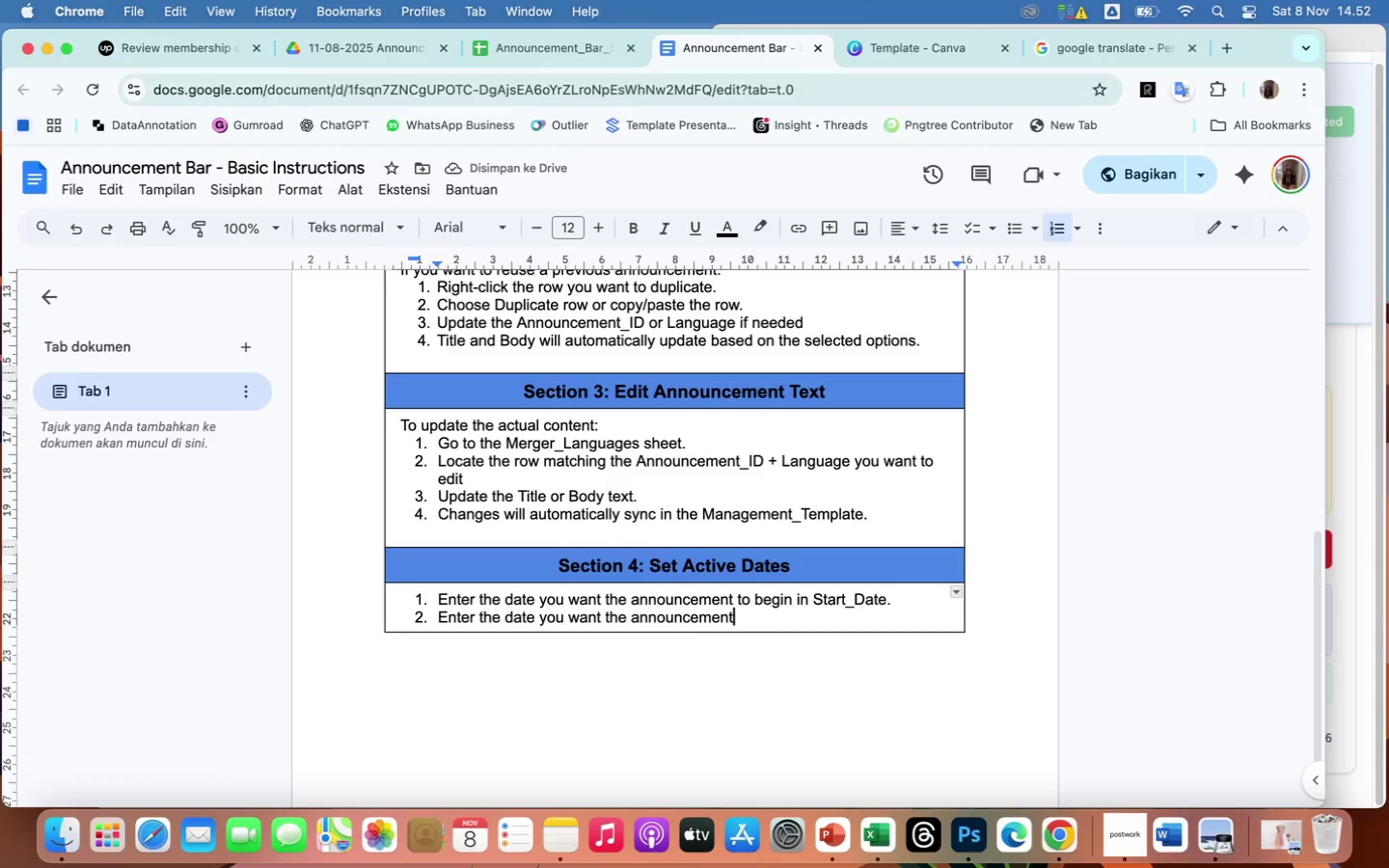 
key(Space)
 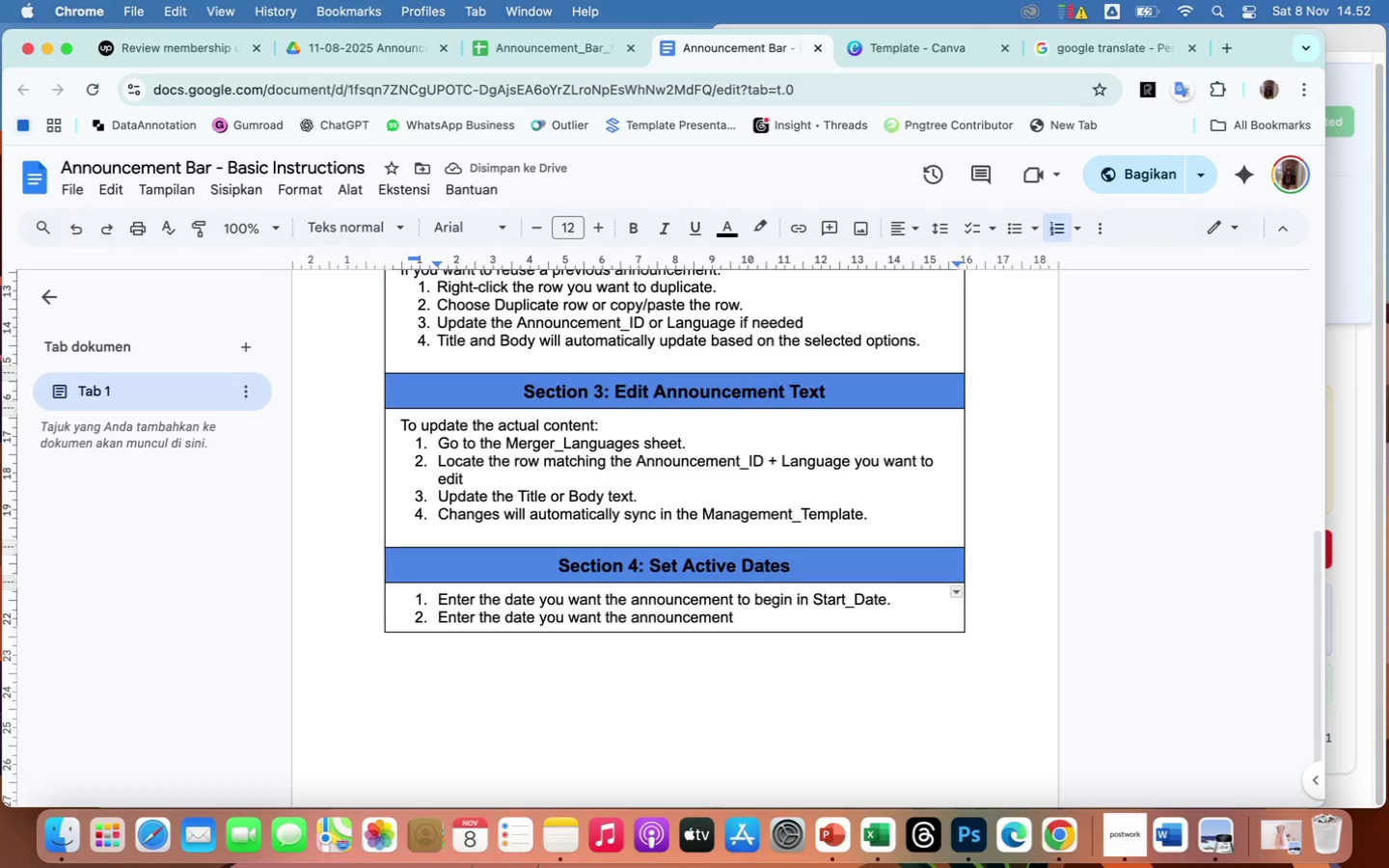 
wait(8.57)
 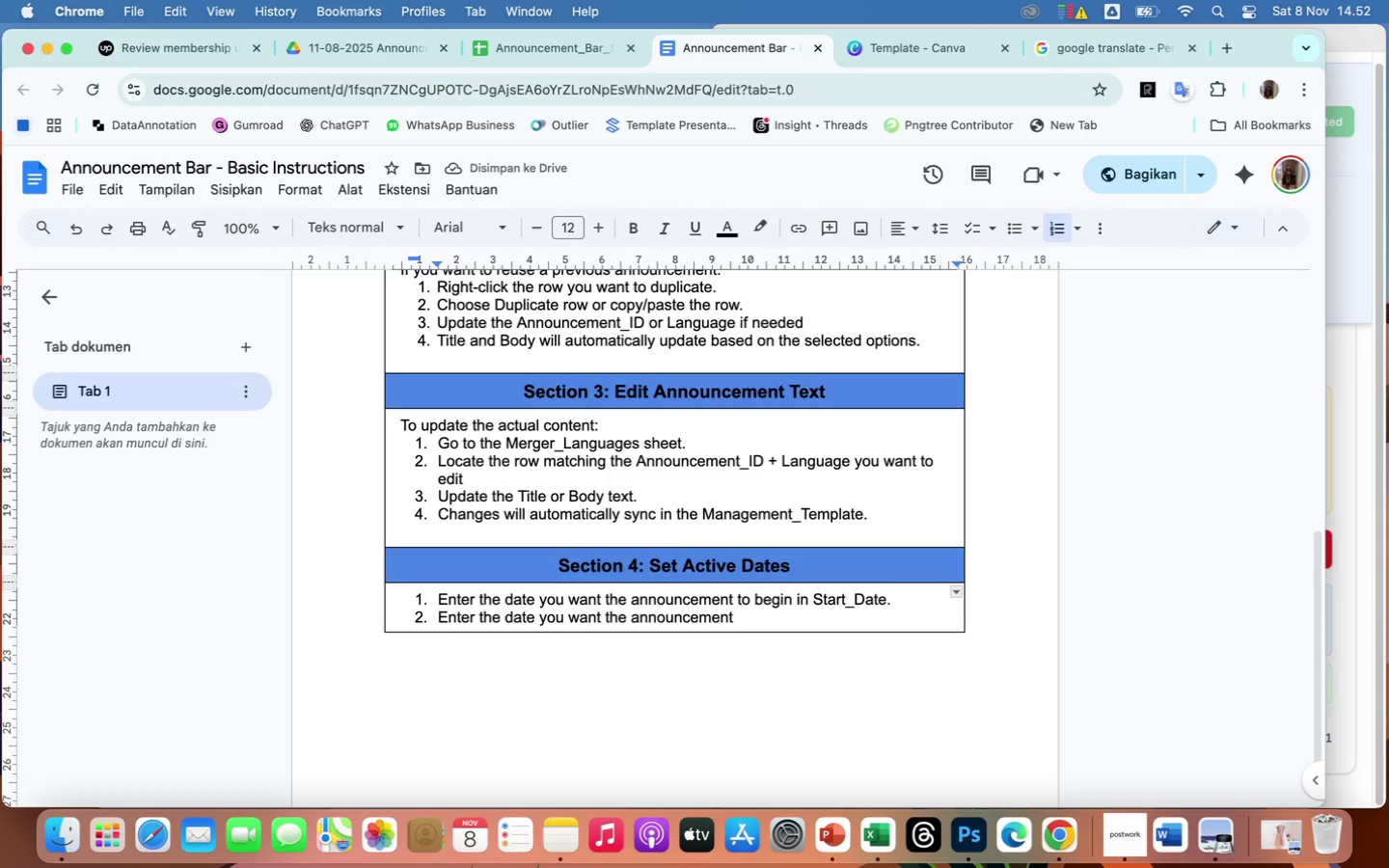 
type( to end in End_Date.)
 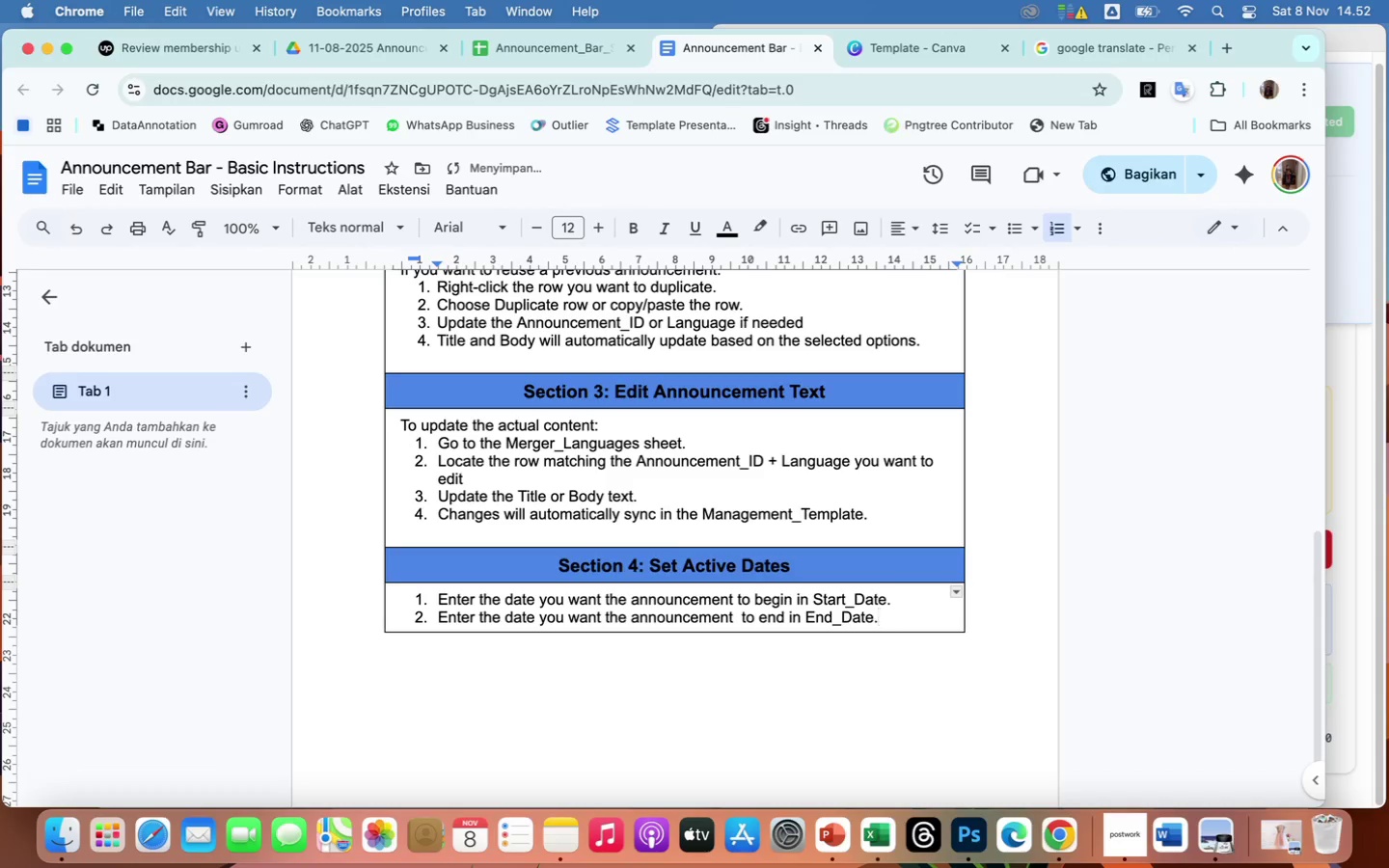 
key(Enter)
 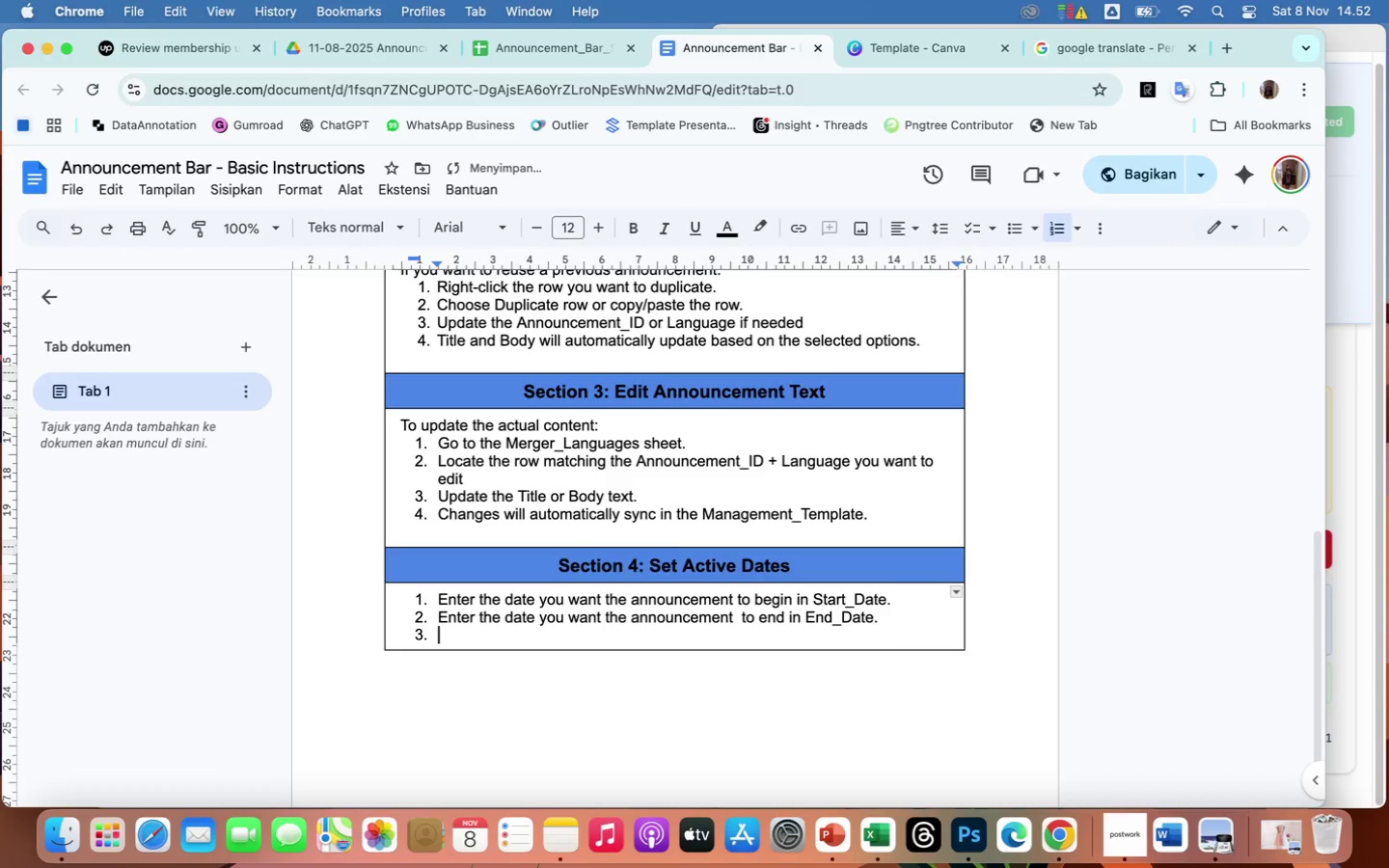 
hold_key(key=ShiftLeft, duration=0.31)
 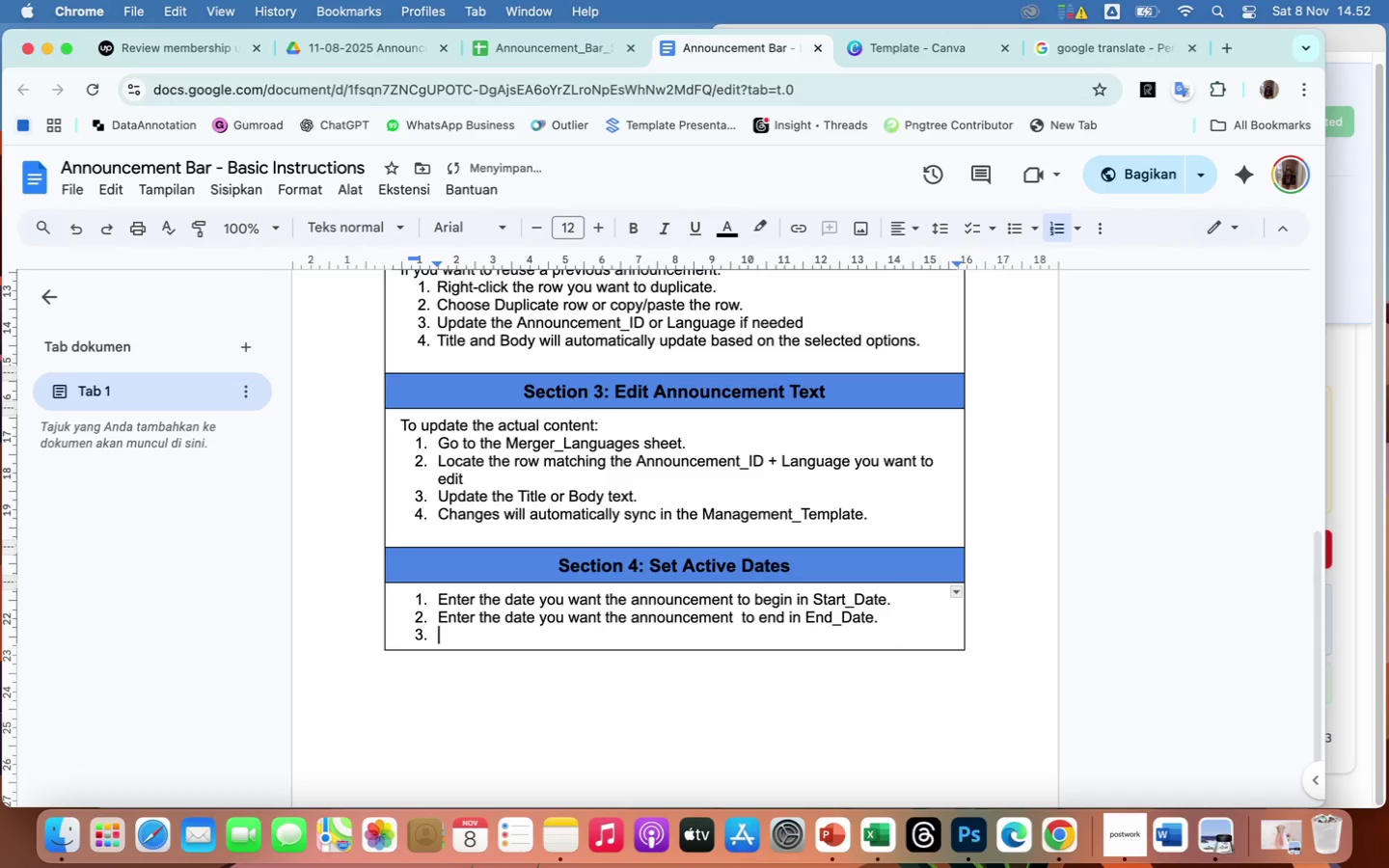 
type(The Status field)
 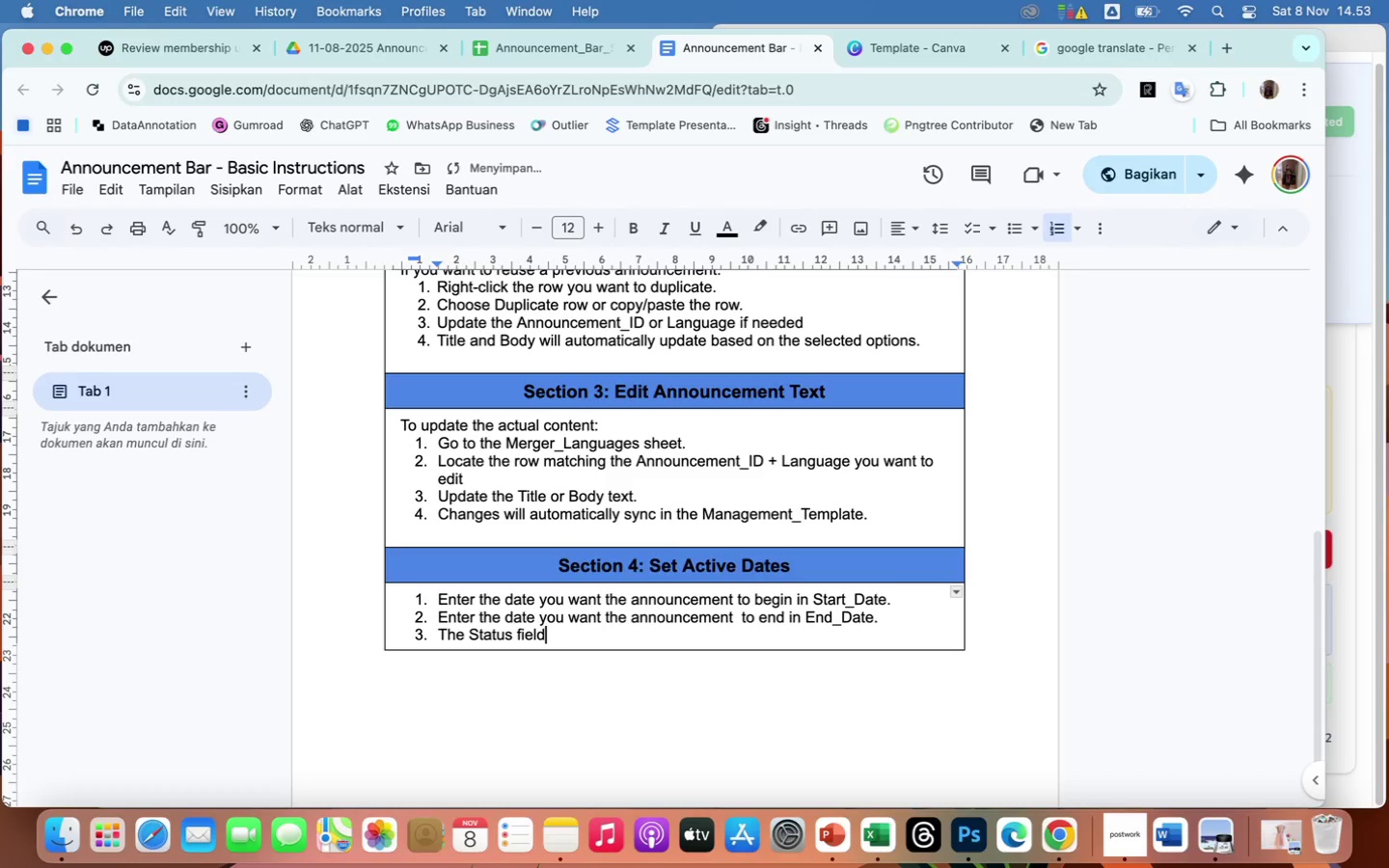 
wait(6.27)
 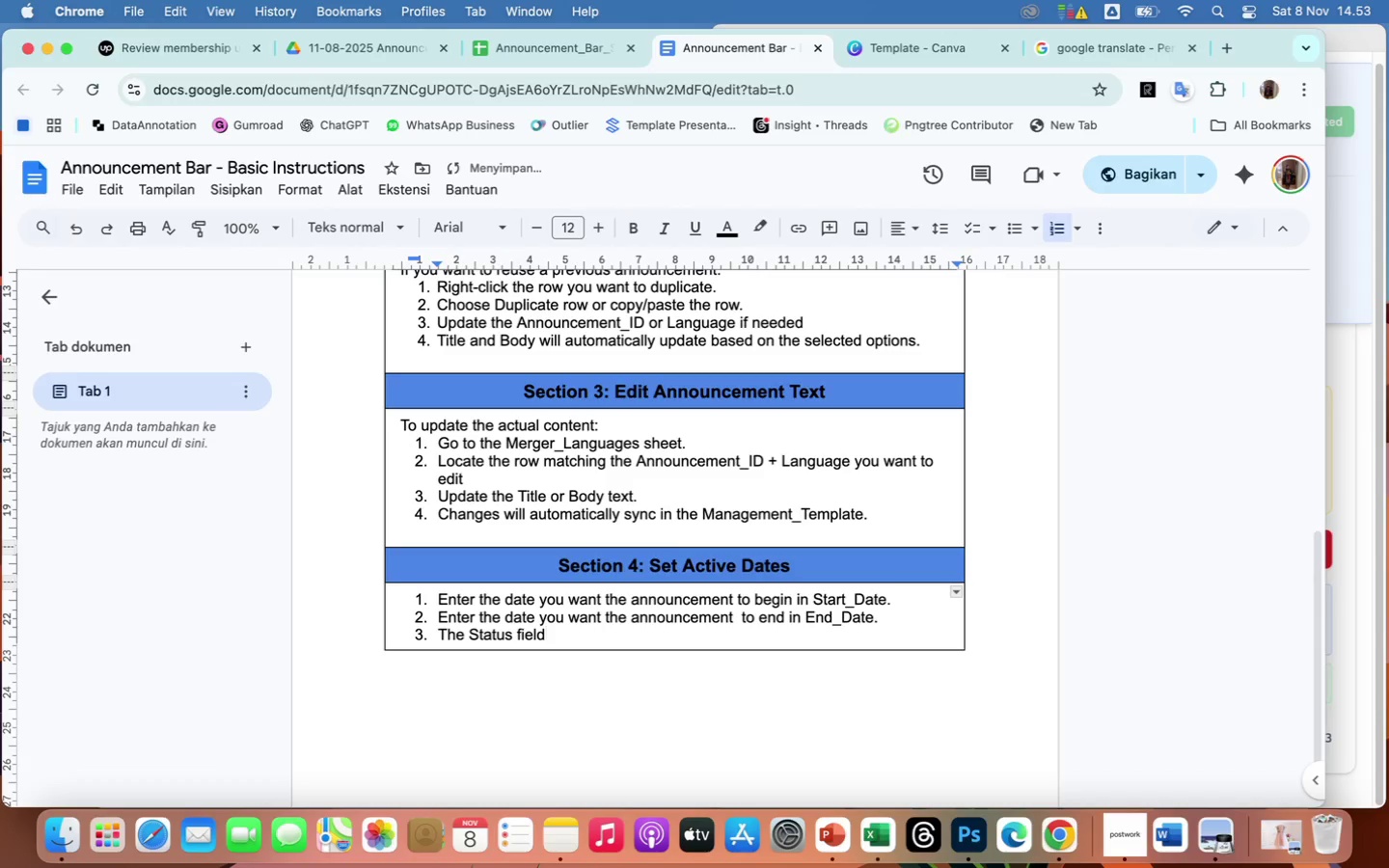 
type( helps track which announcement)
 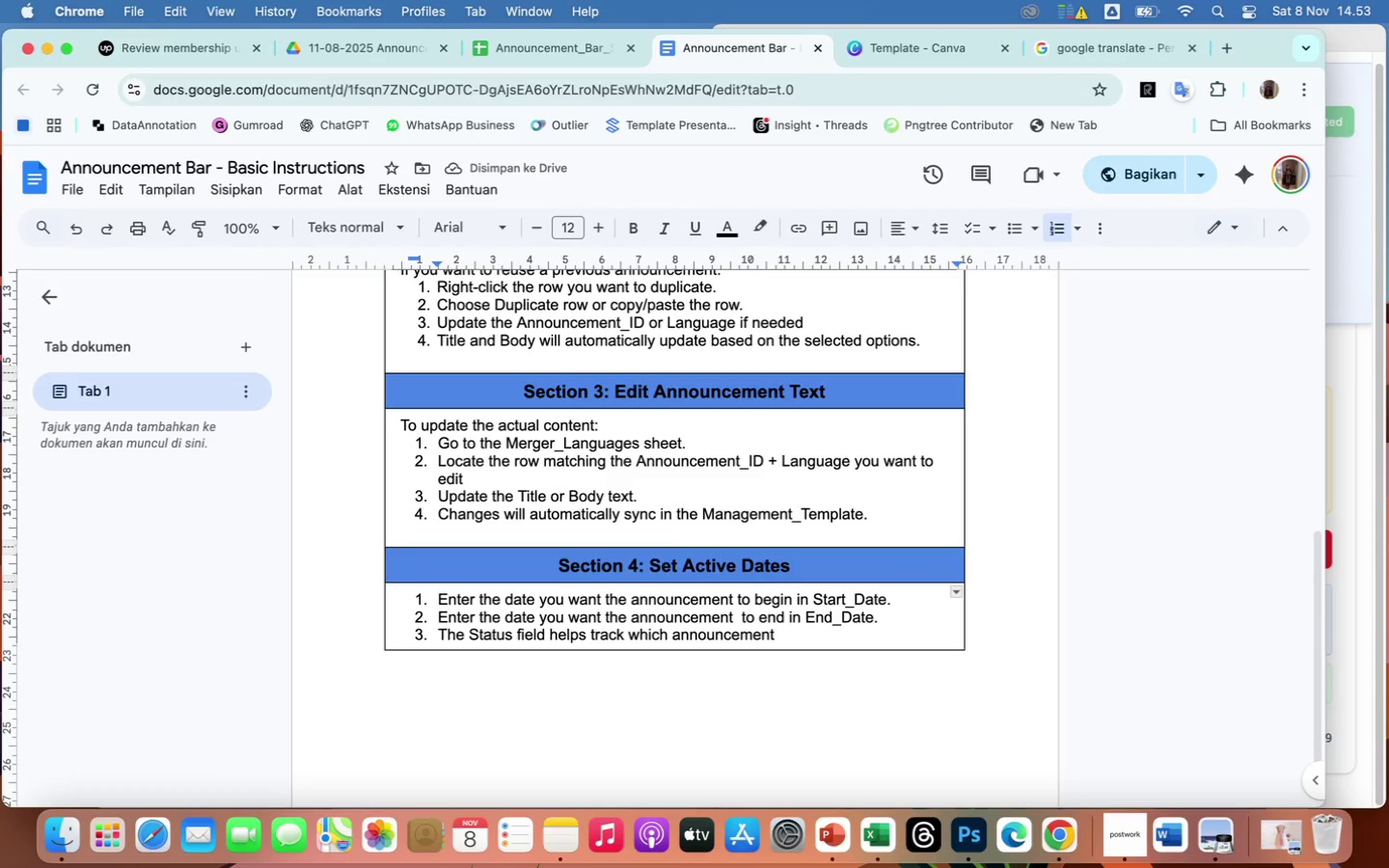 
type(s are active)
 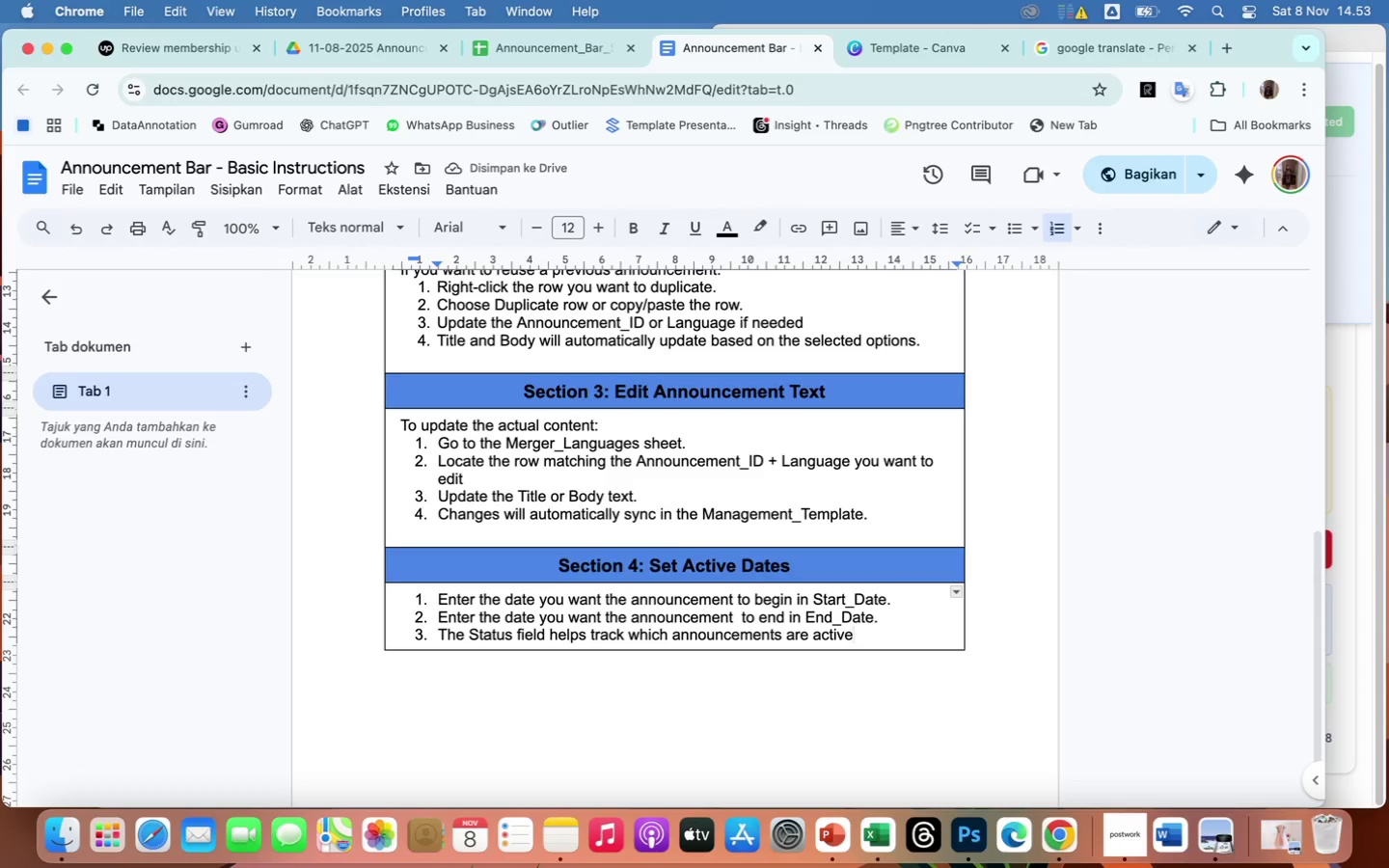 
type(, upcoming, or expired)
 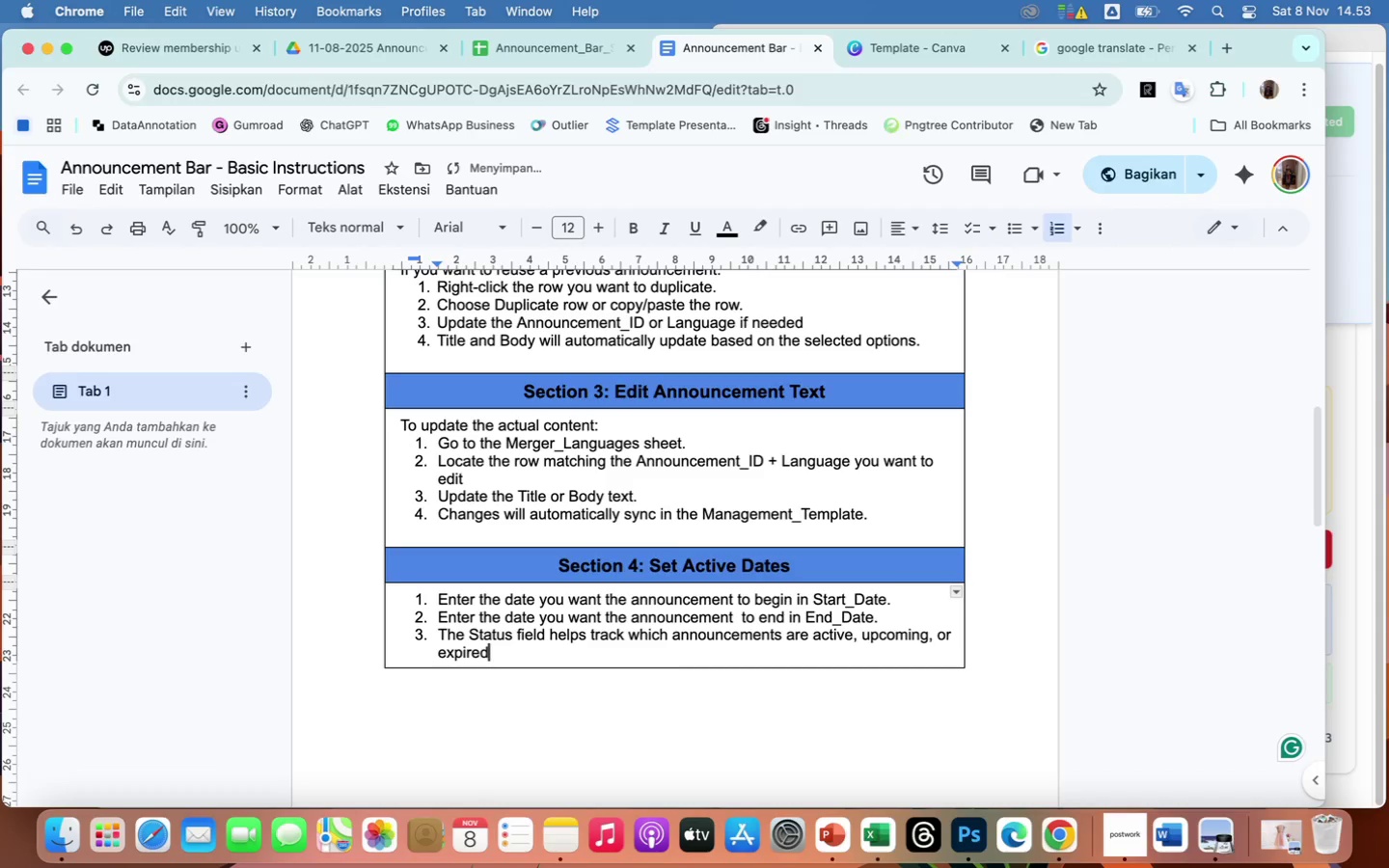 
wait(6.76)
 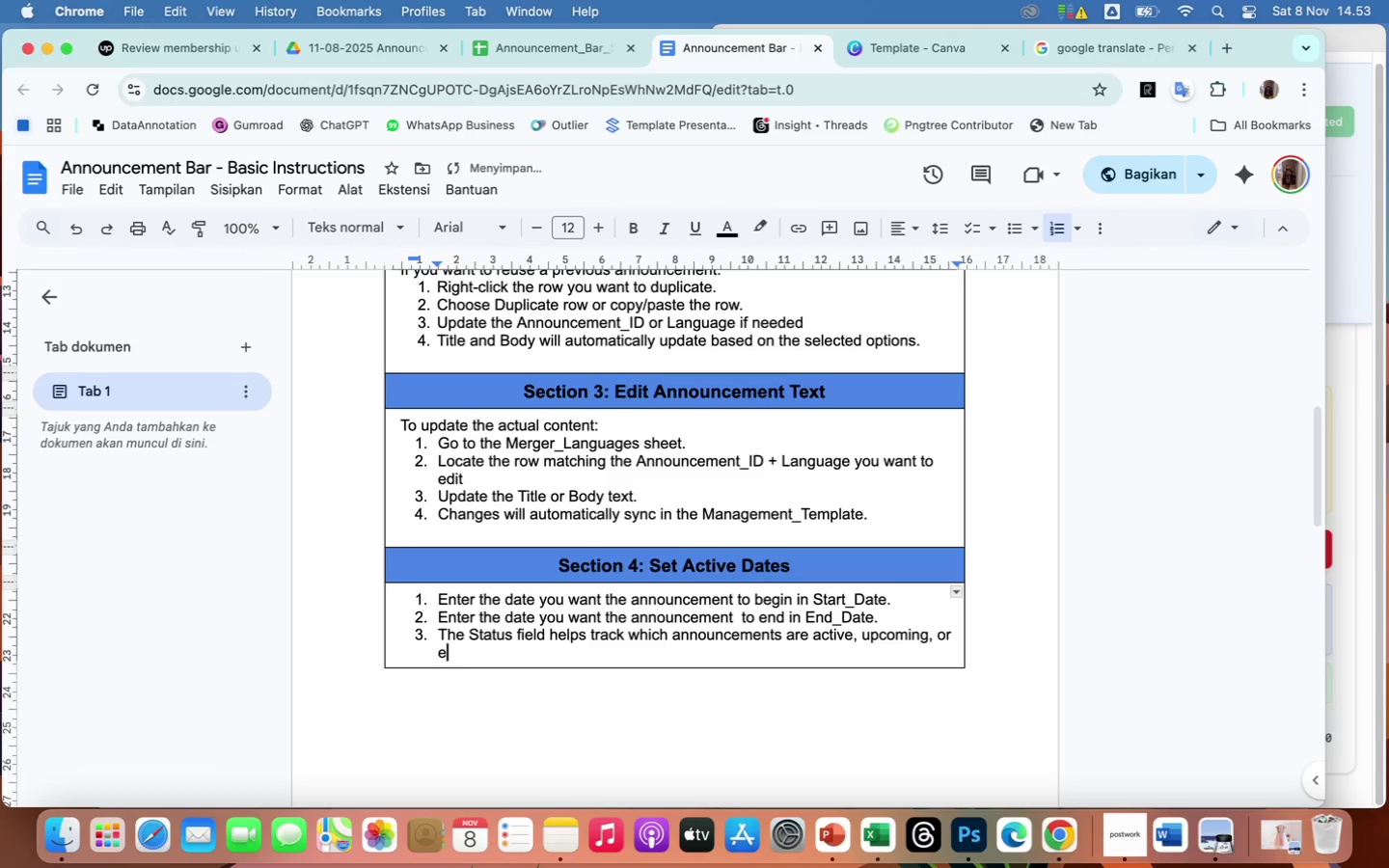 
key(Period)
 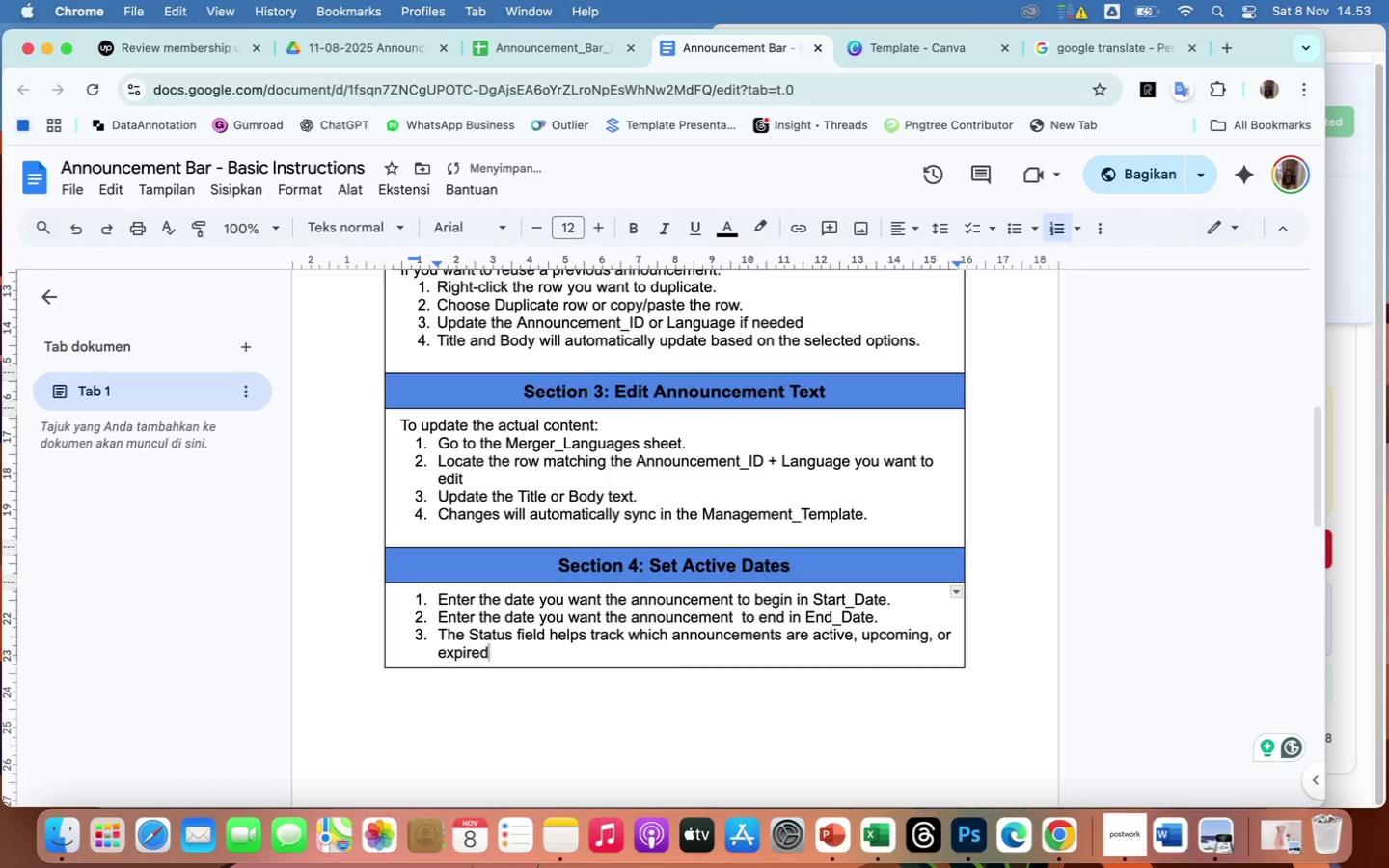 
key(Enter)
 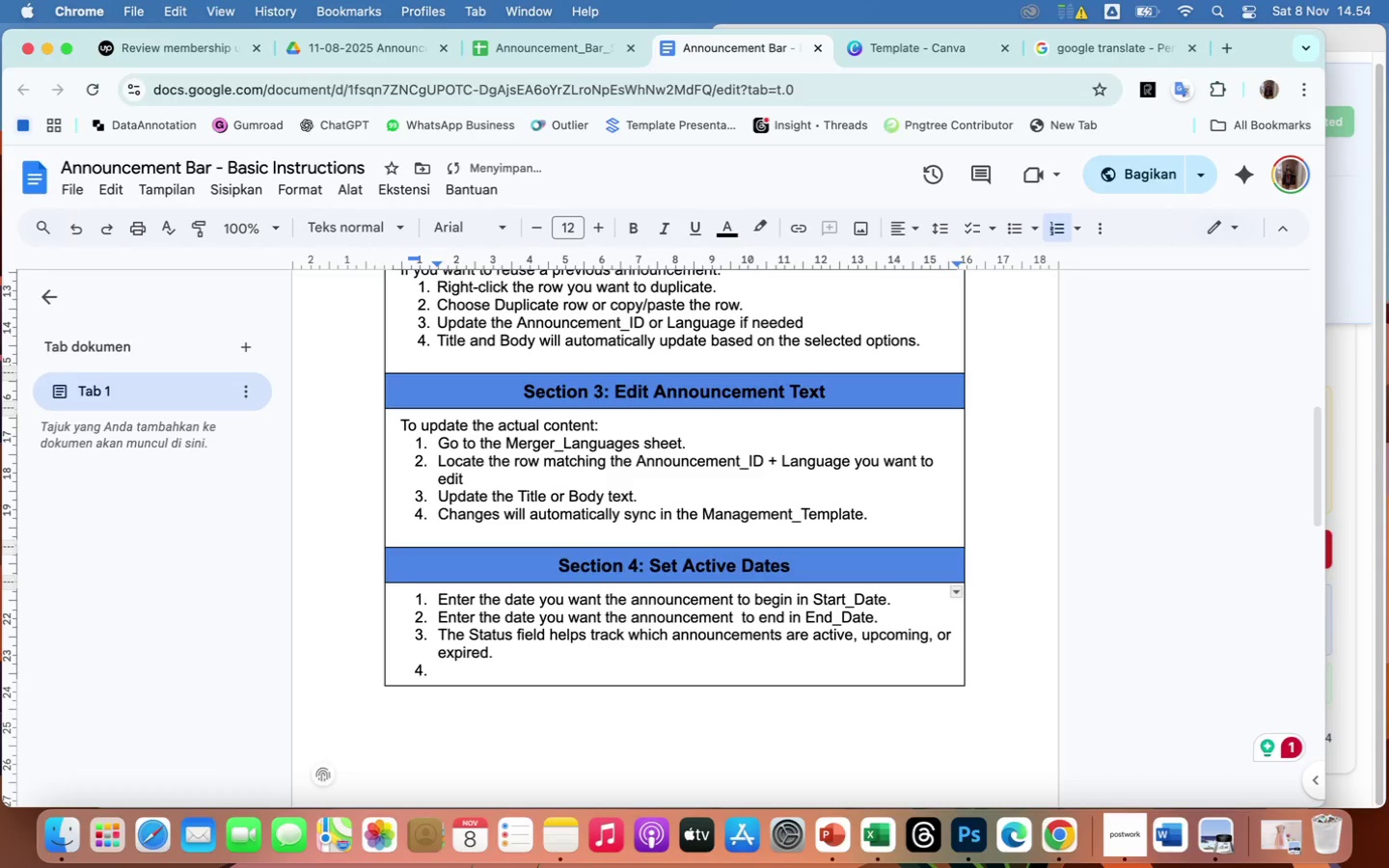 
wait(5.33)
 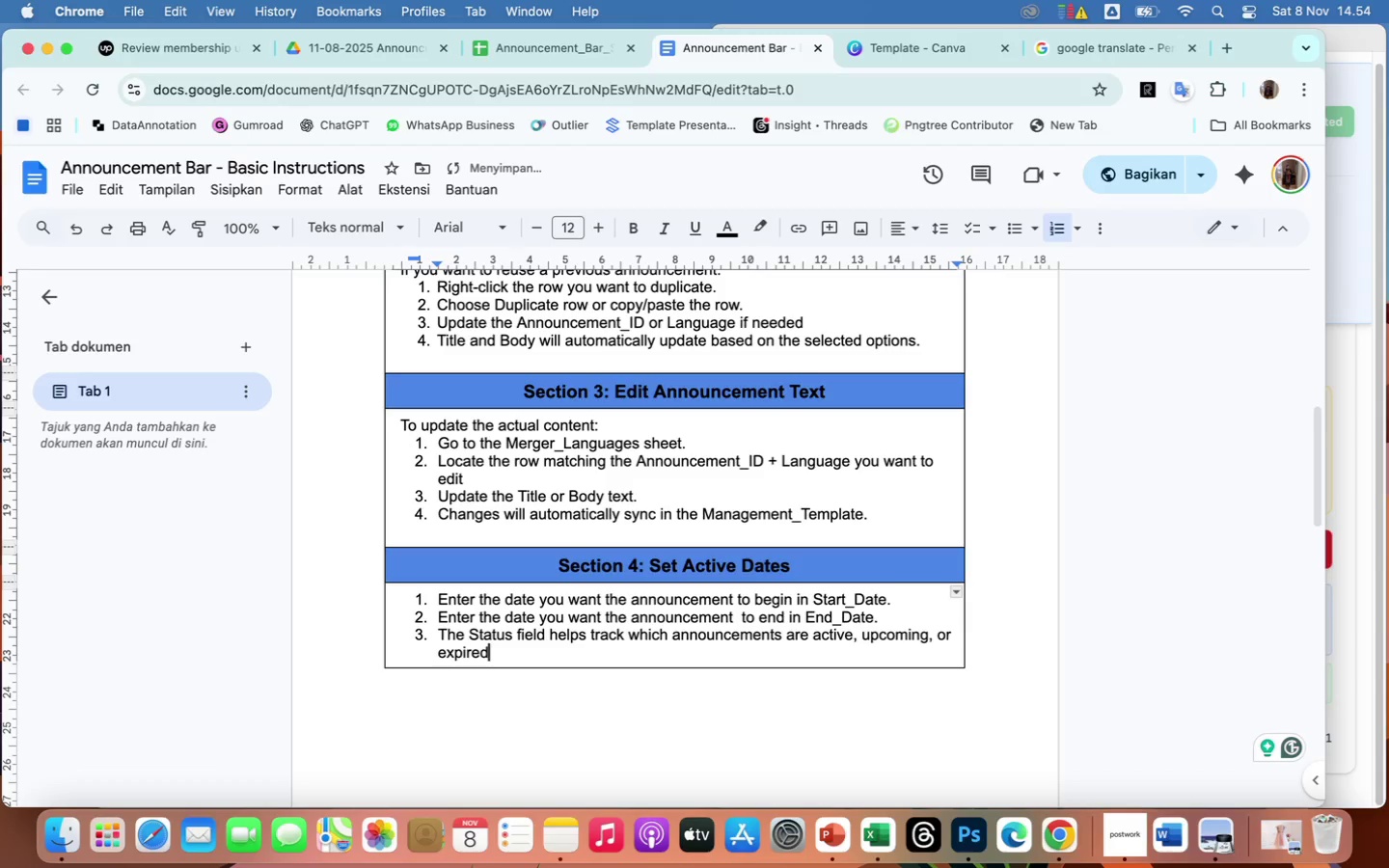 
key(Backspace)
 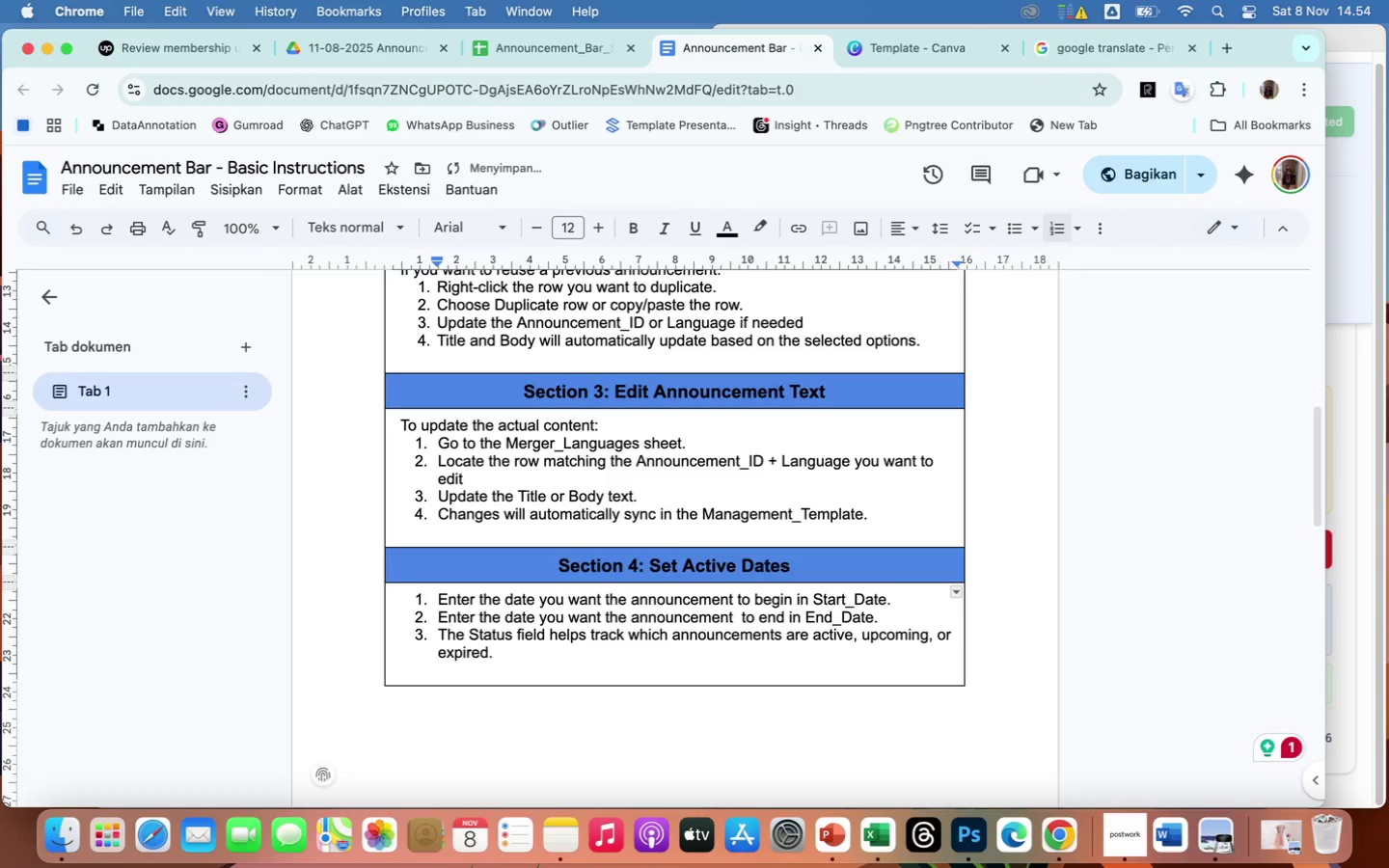 
key(Tab)
 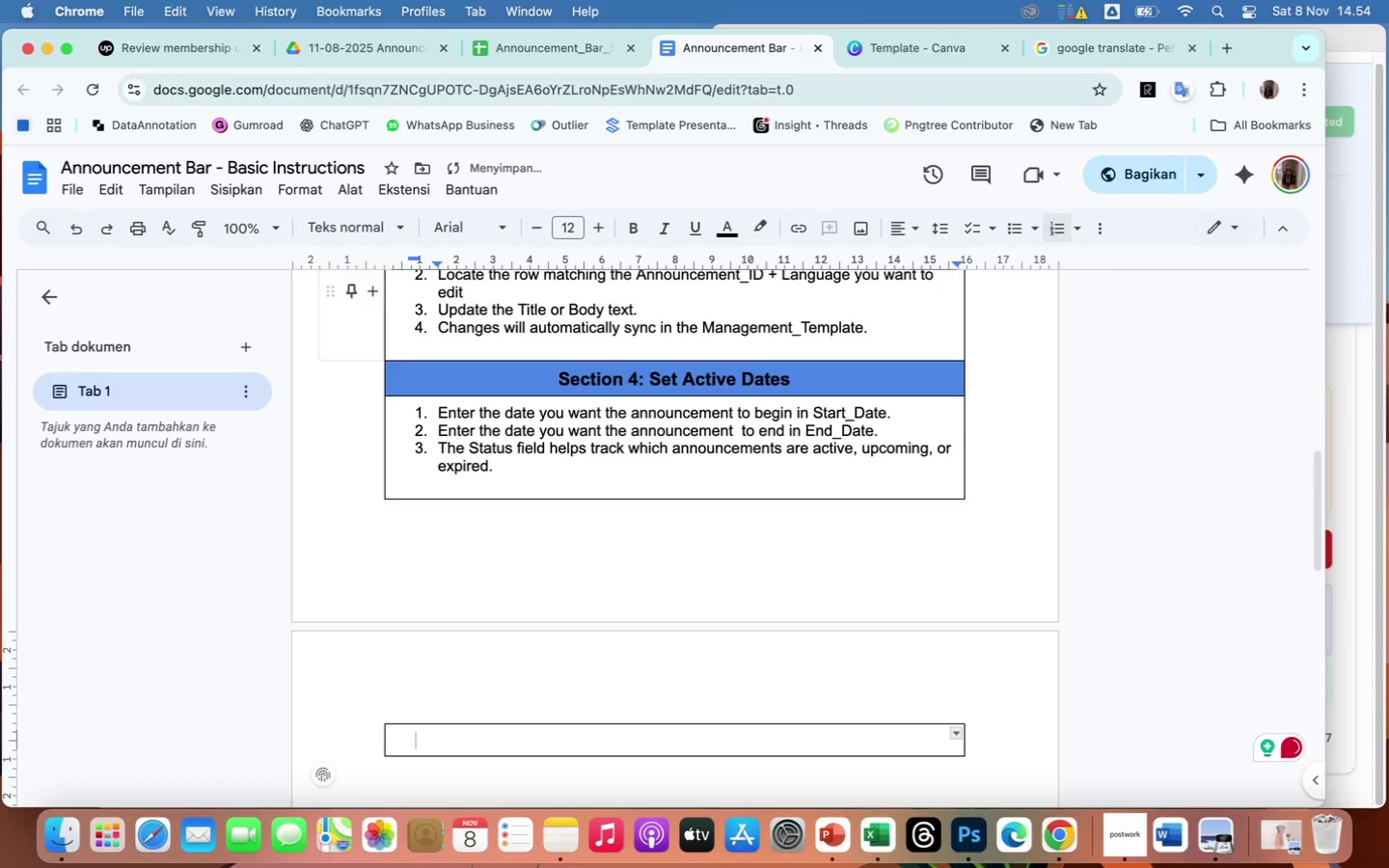 
key(Tab)
 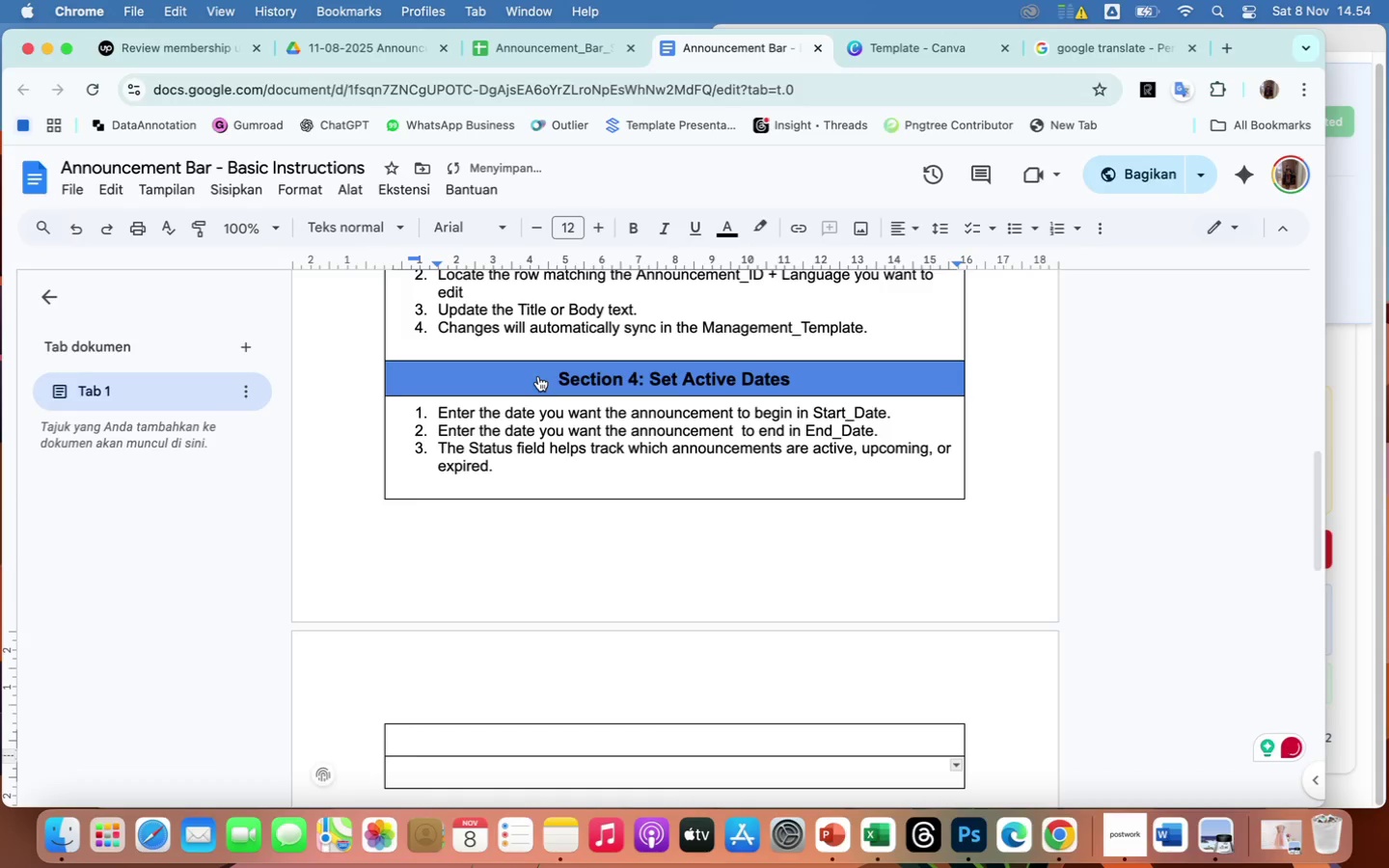 
wait(5.24)
 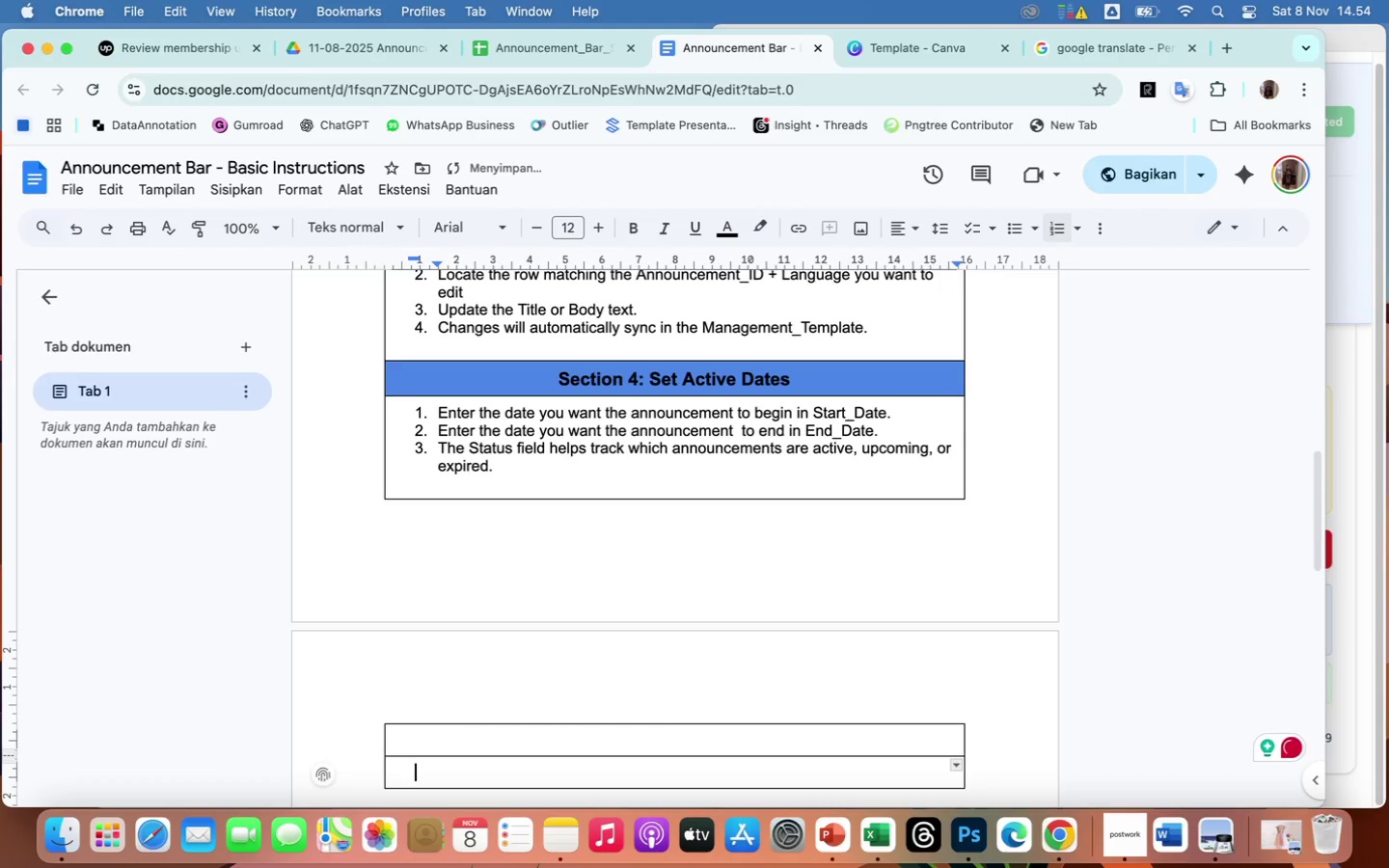 
scroll: coordinate [549, 363], scroll_direction: up, amount: 15.0
 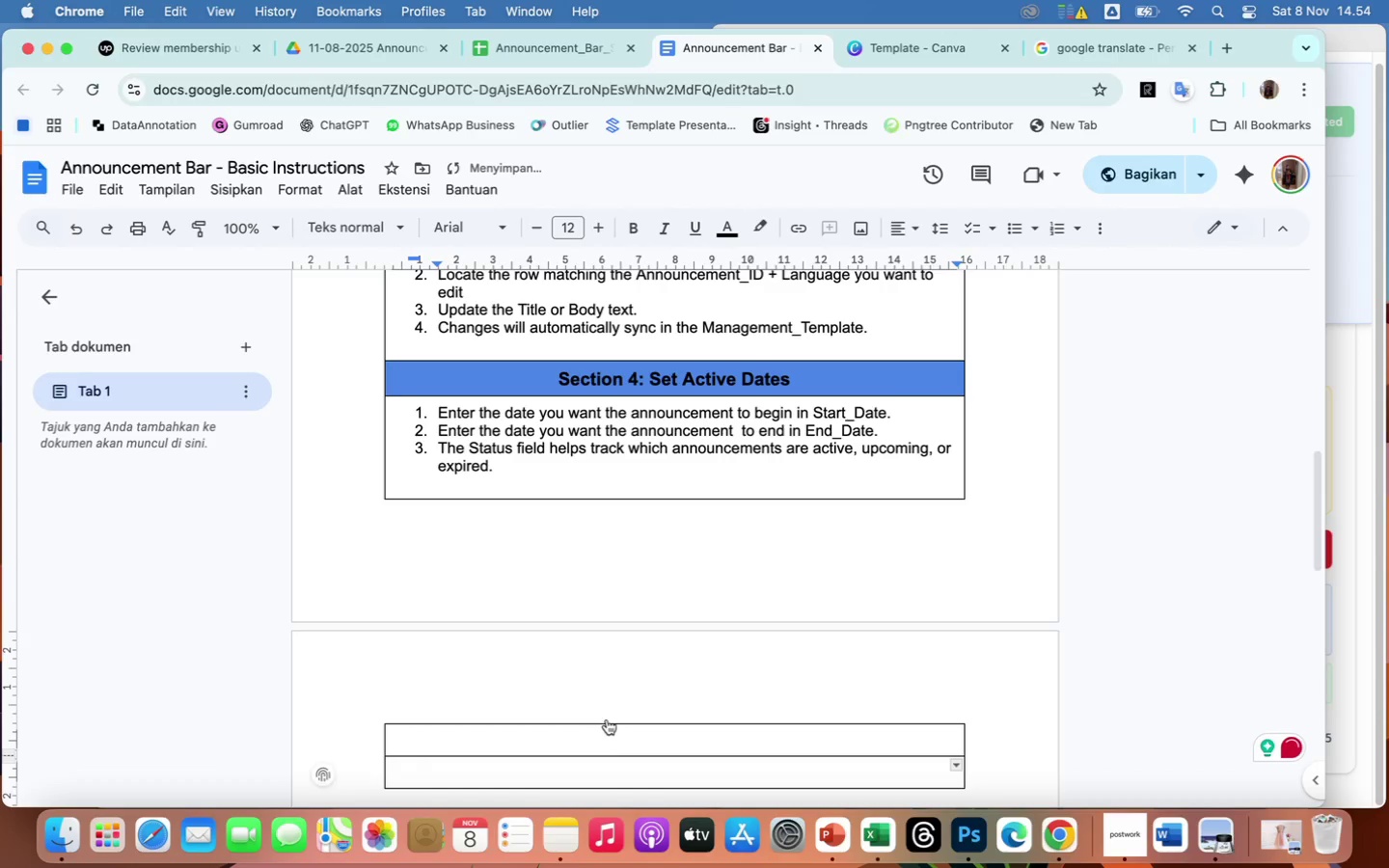 
left_click([601, 738])
 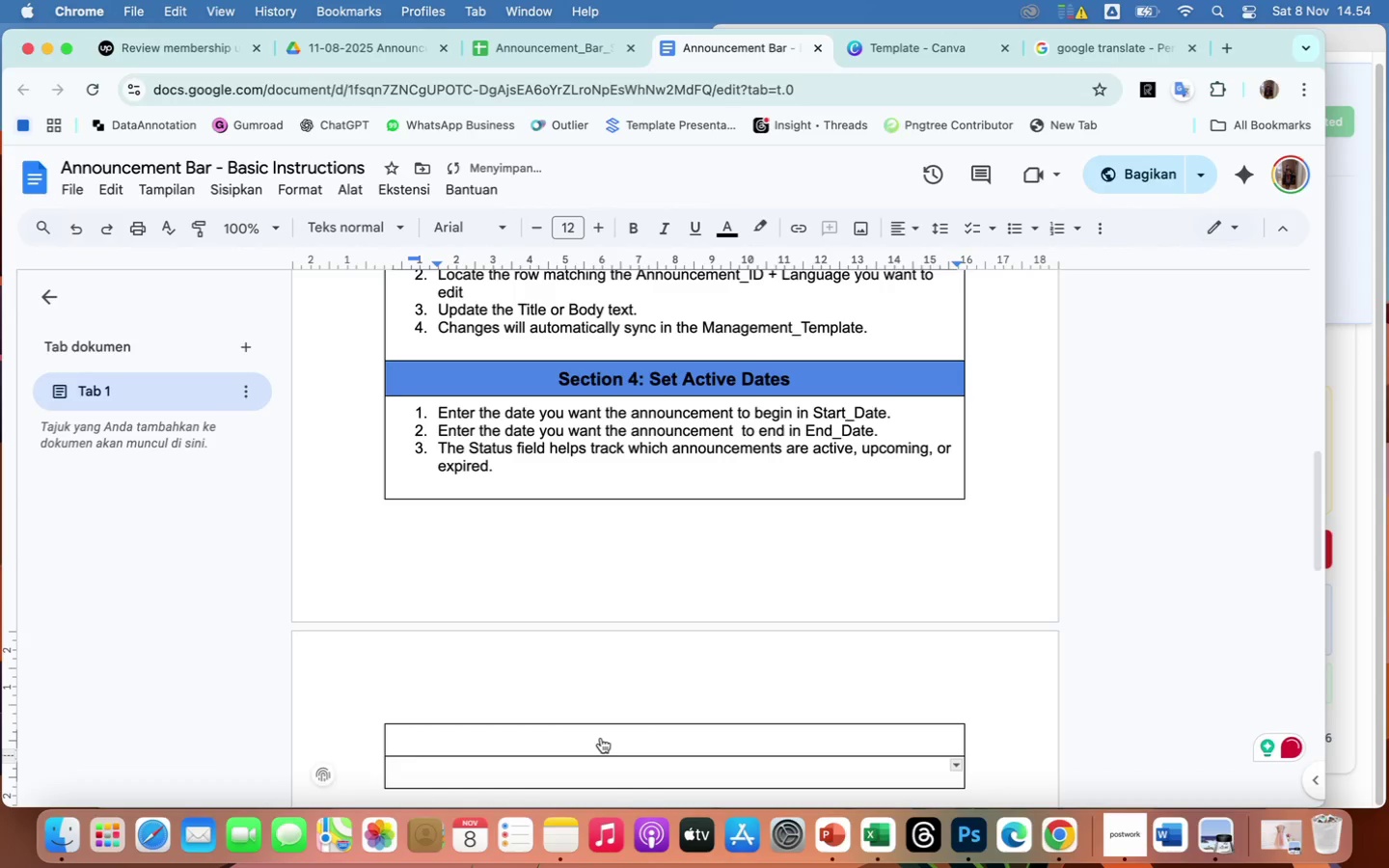 
left_click([601, 738])
 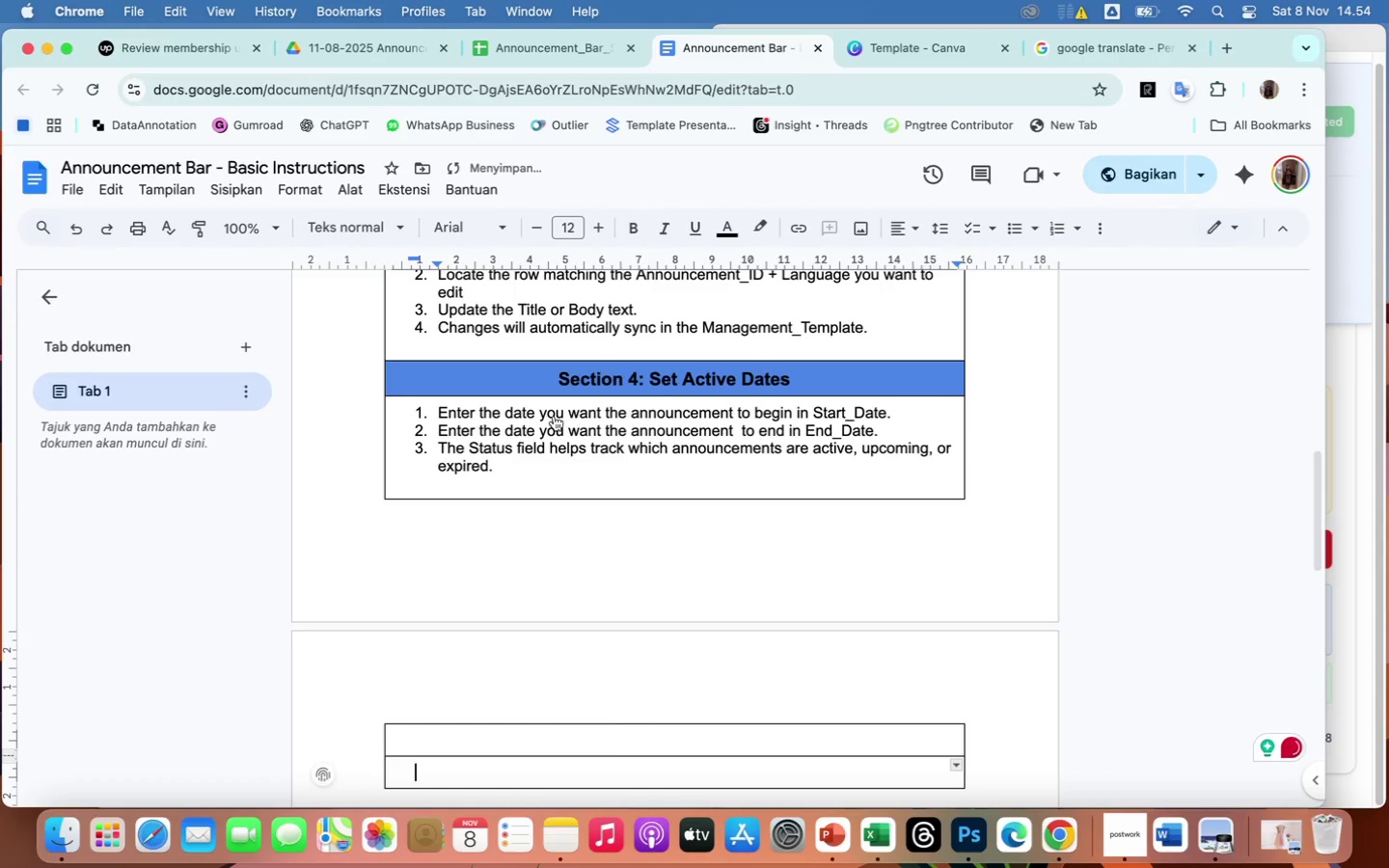 
left_click([486, 488])
 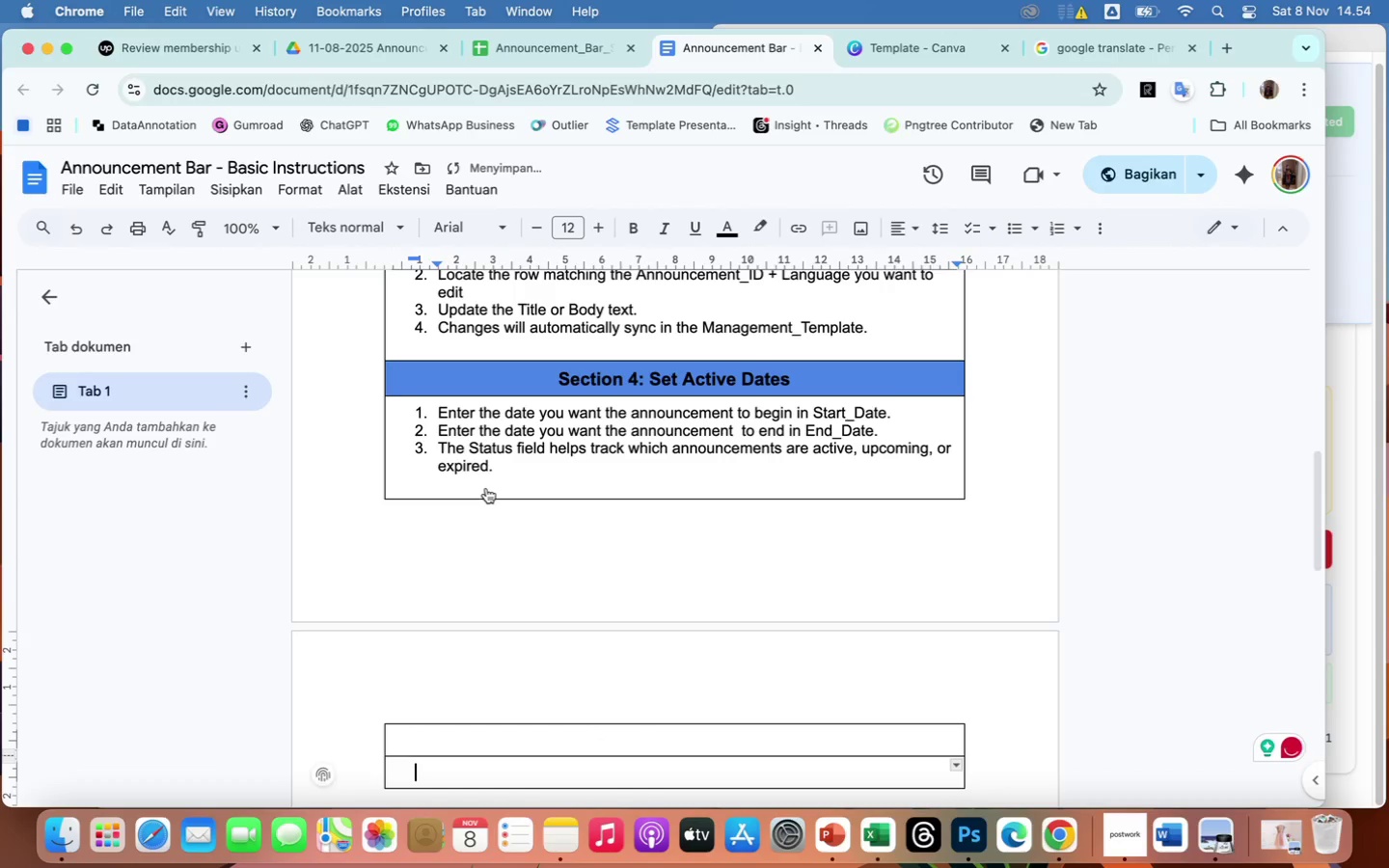 
scroll: coordinate [496, 471], scroll_direction: up, amount: 9.0
 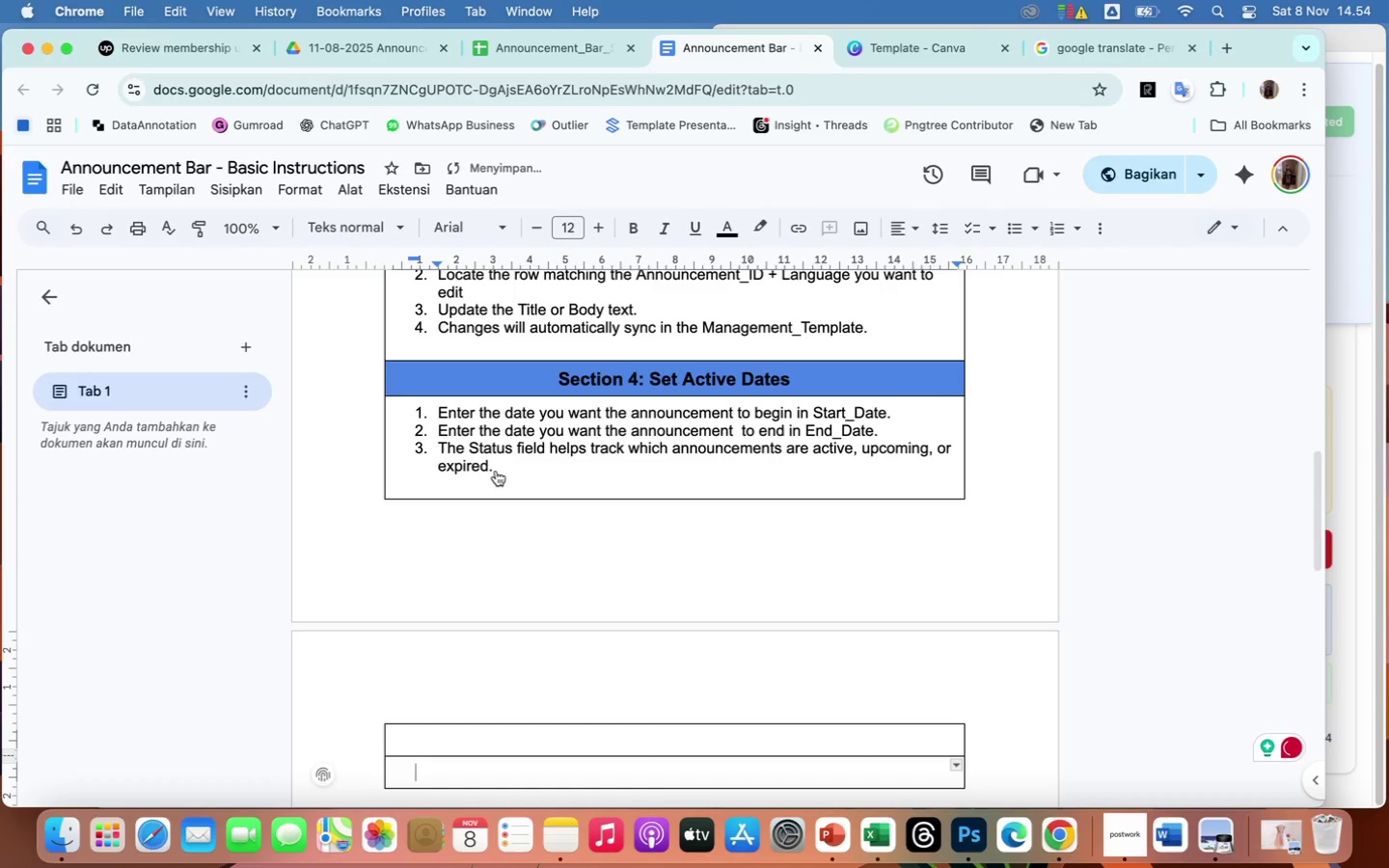 
scroll: coordinate [496, 471], scroll_direction: down, amount: 1.0
 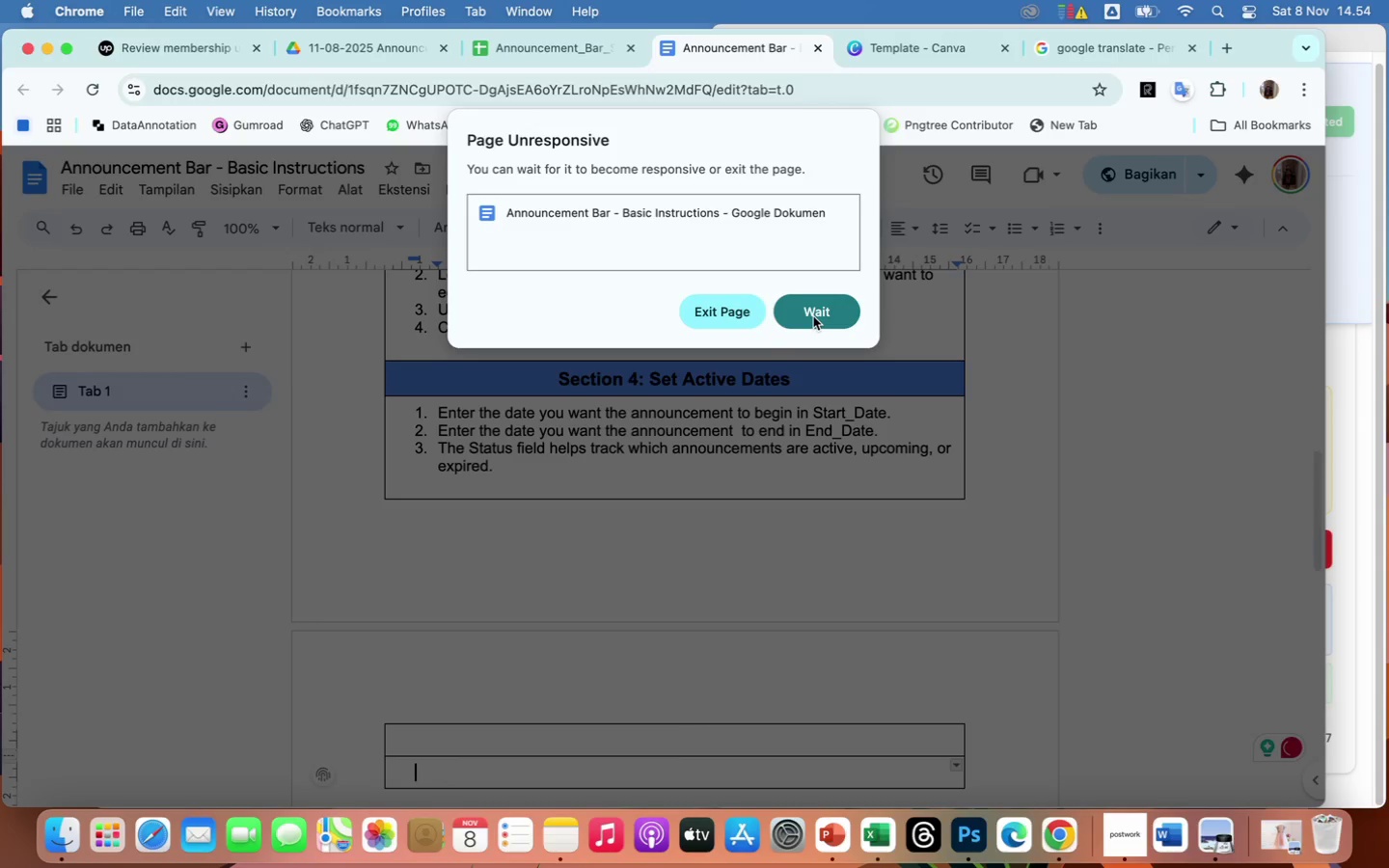 
left_click([813, 316])
 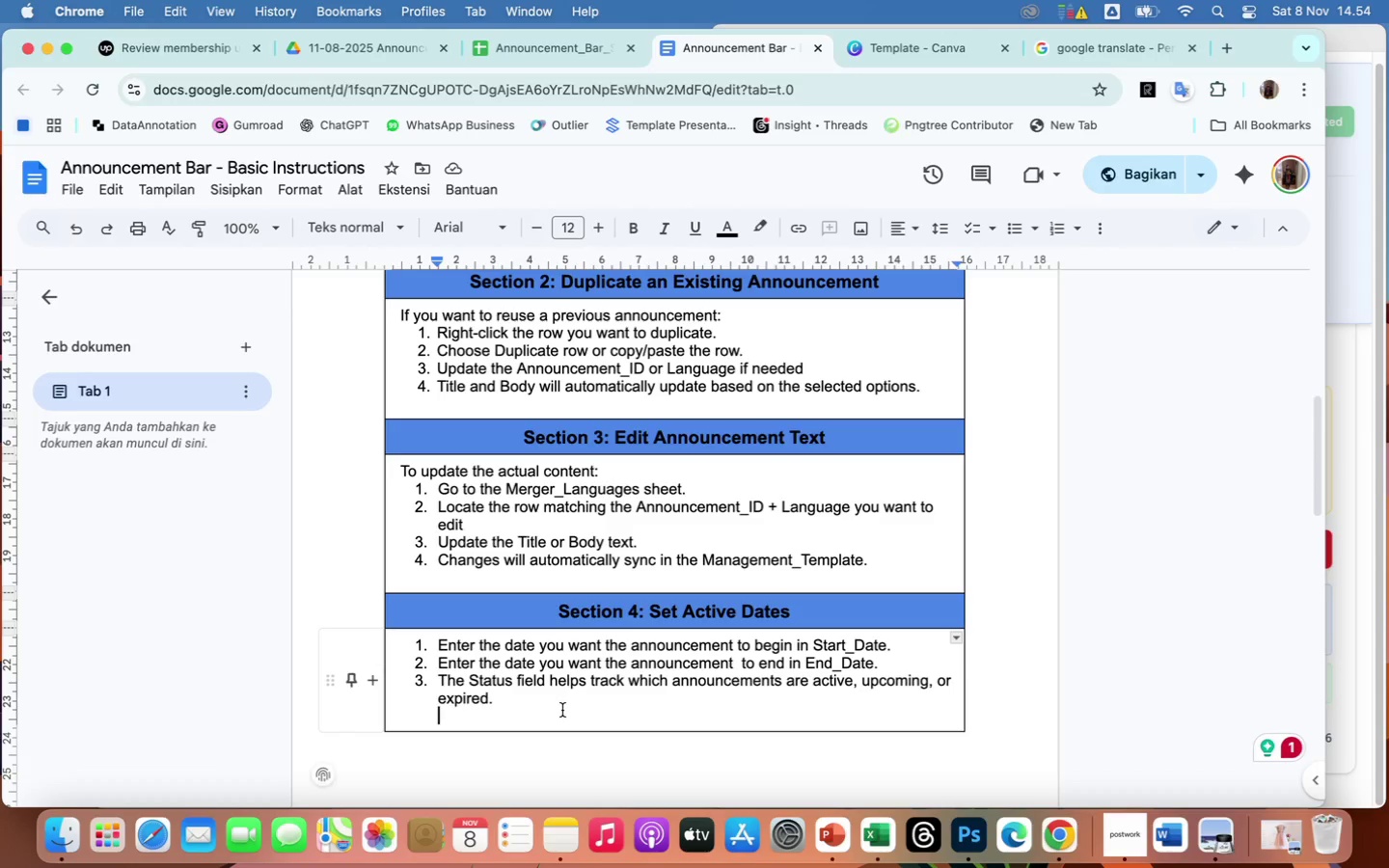 
wait(11.9)
 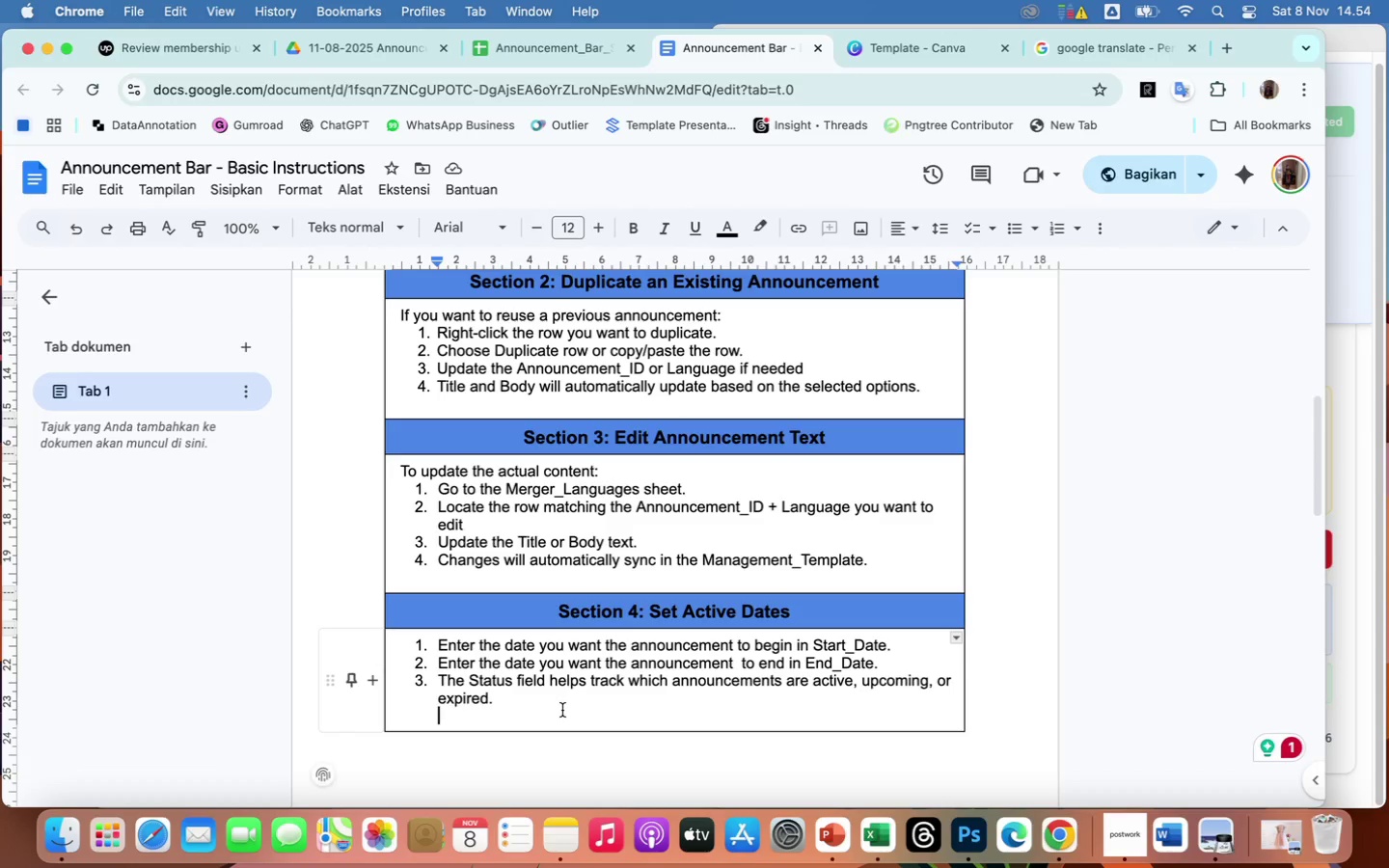 
scroll: coordinate [478, 677], scroll_direction: down, amount: 41.0
 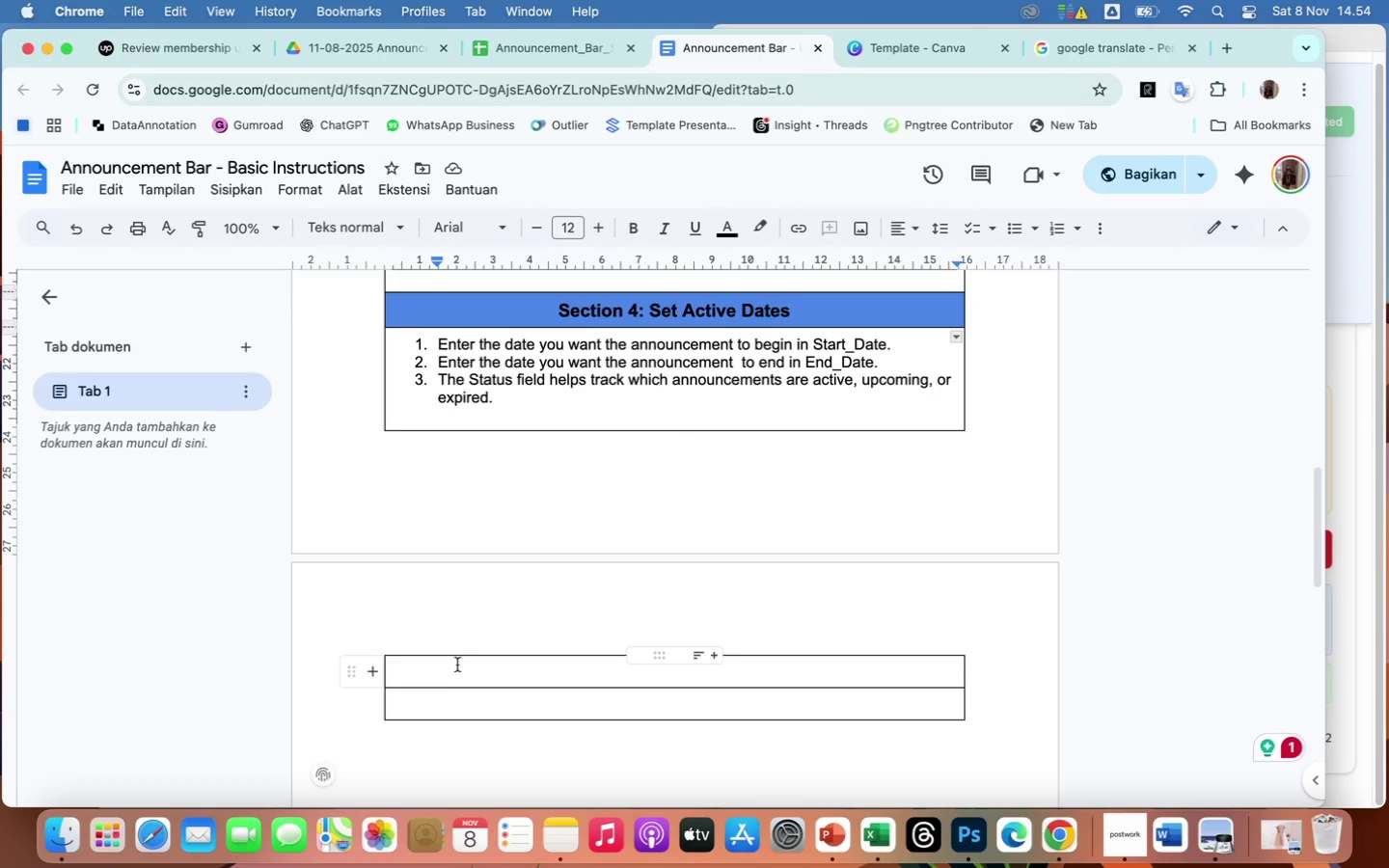 
left_click([455, 663])
 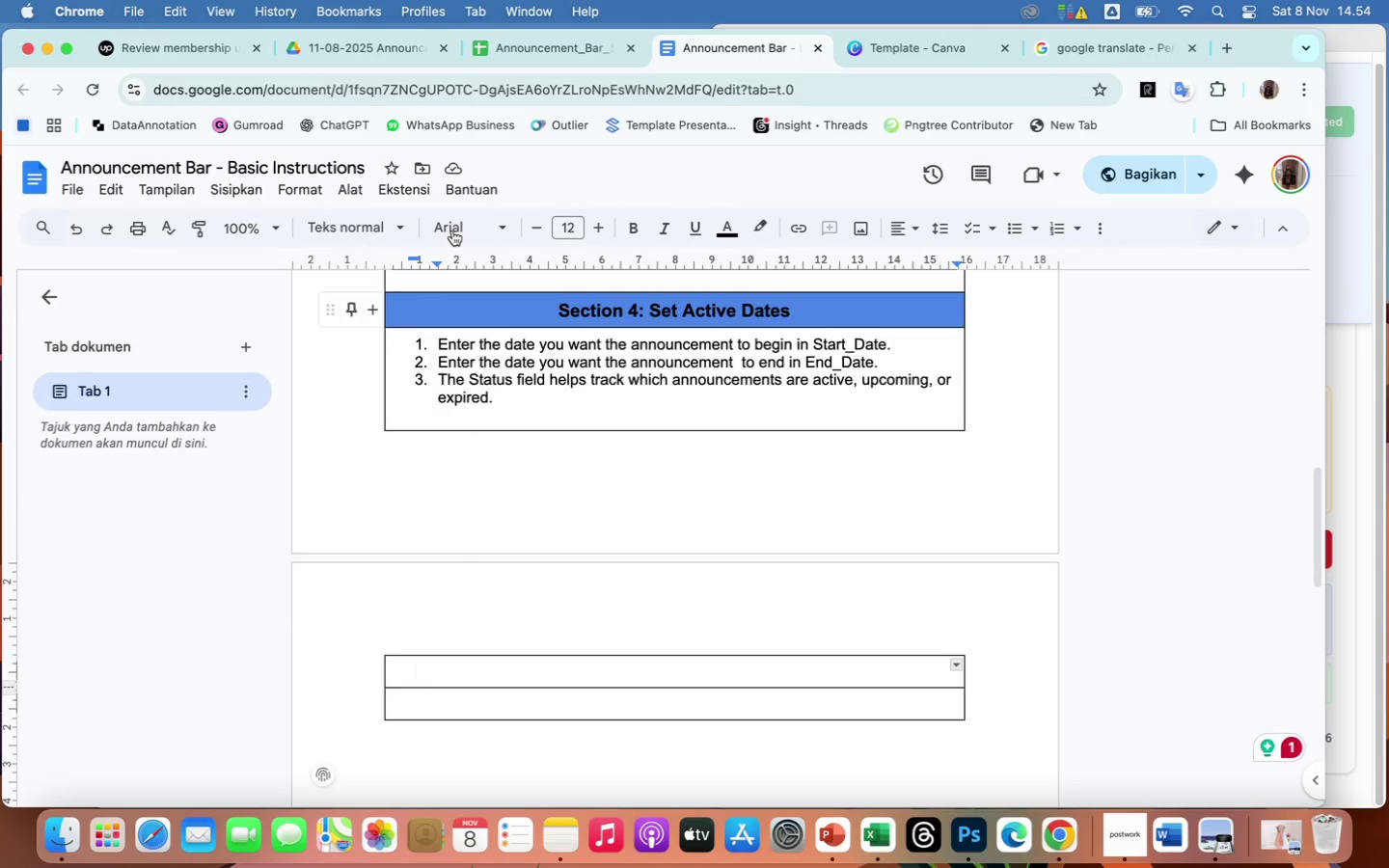 
wait(8.48)
 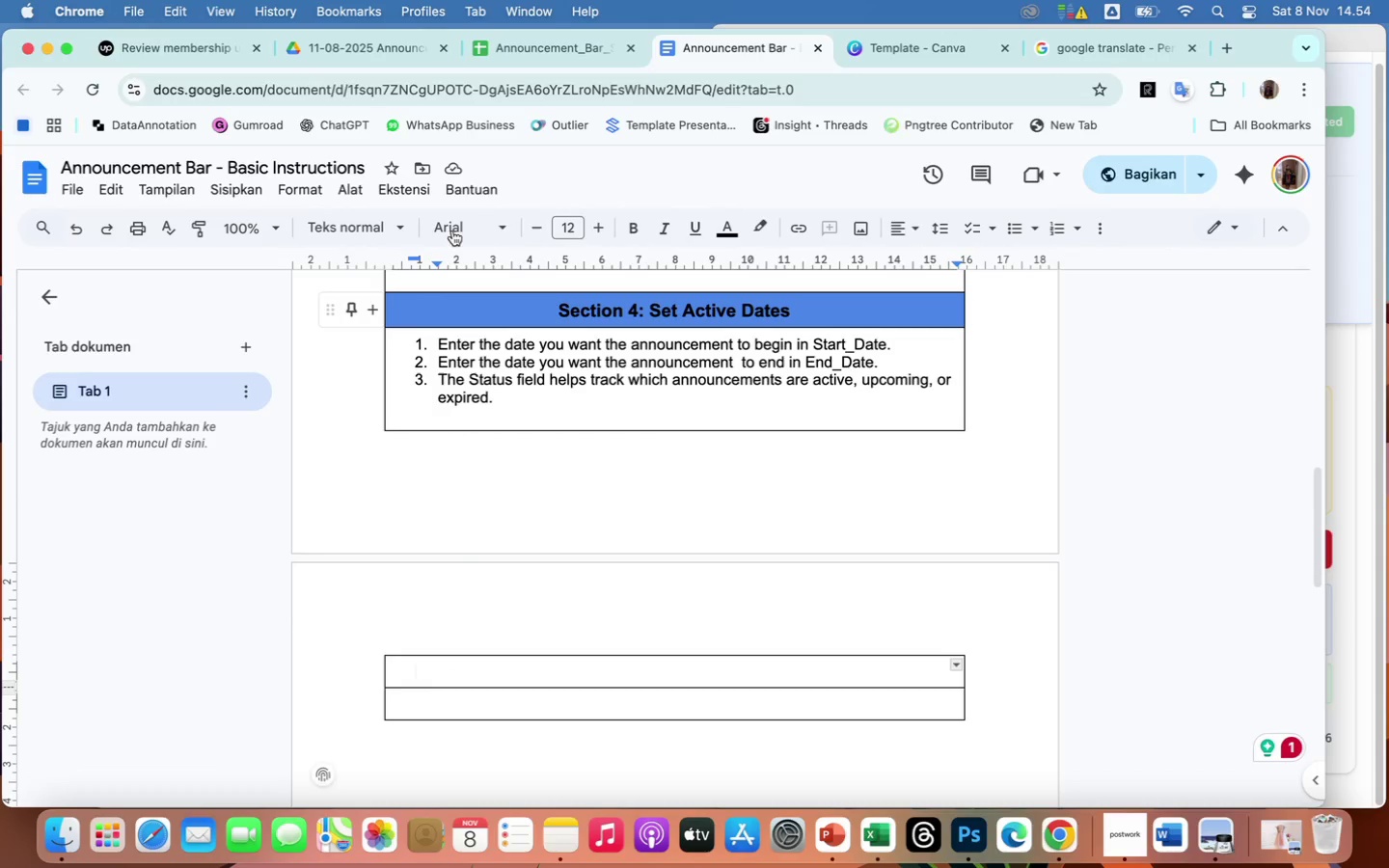 
left_click_drag(start_coordinate=[413, 258], to_coordinate=[399, 260])
 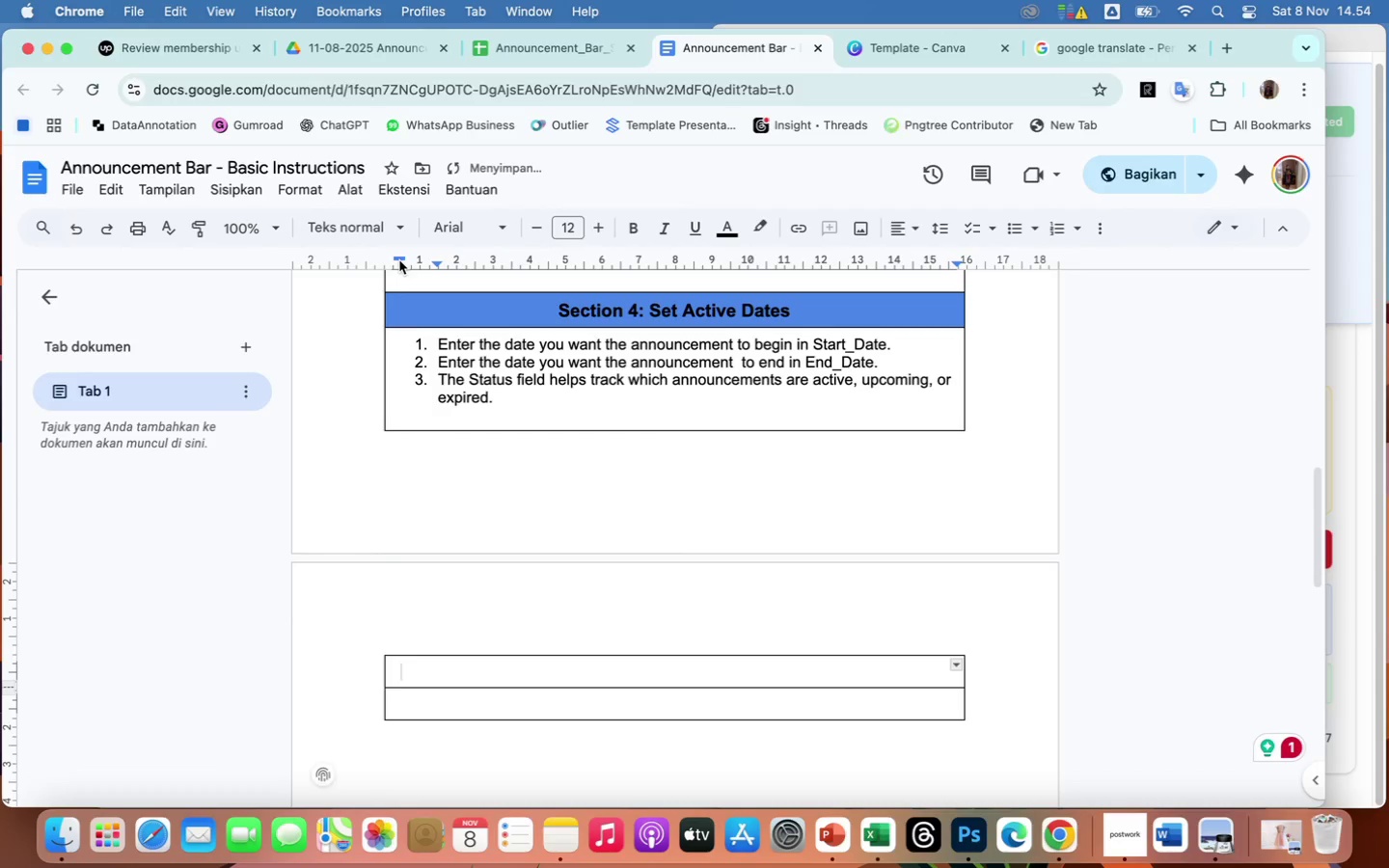 
type(Recommended date format:)
 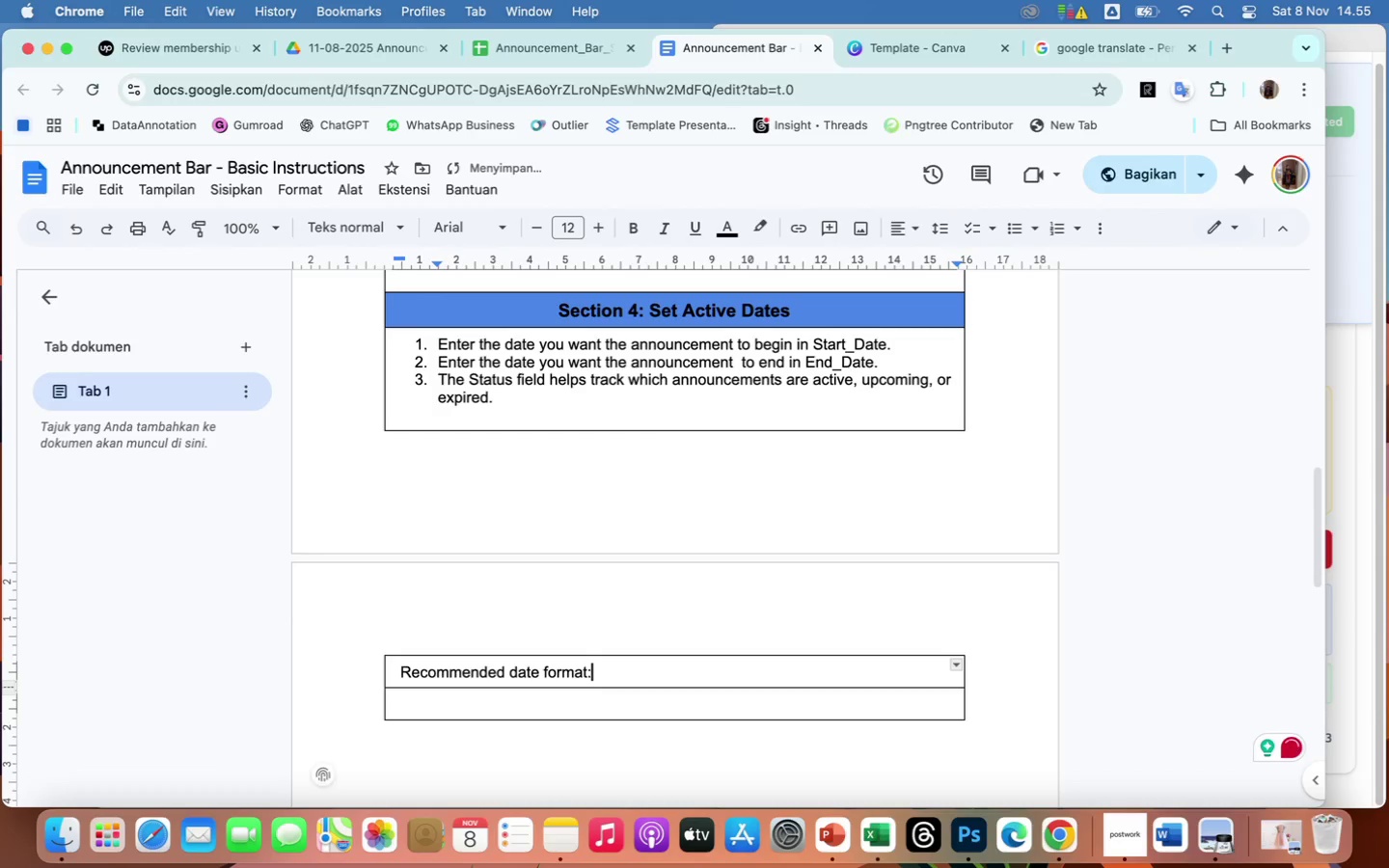 
key(Enter)
 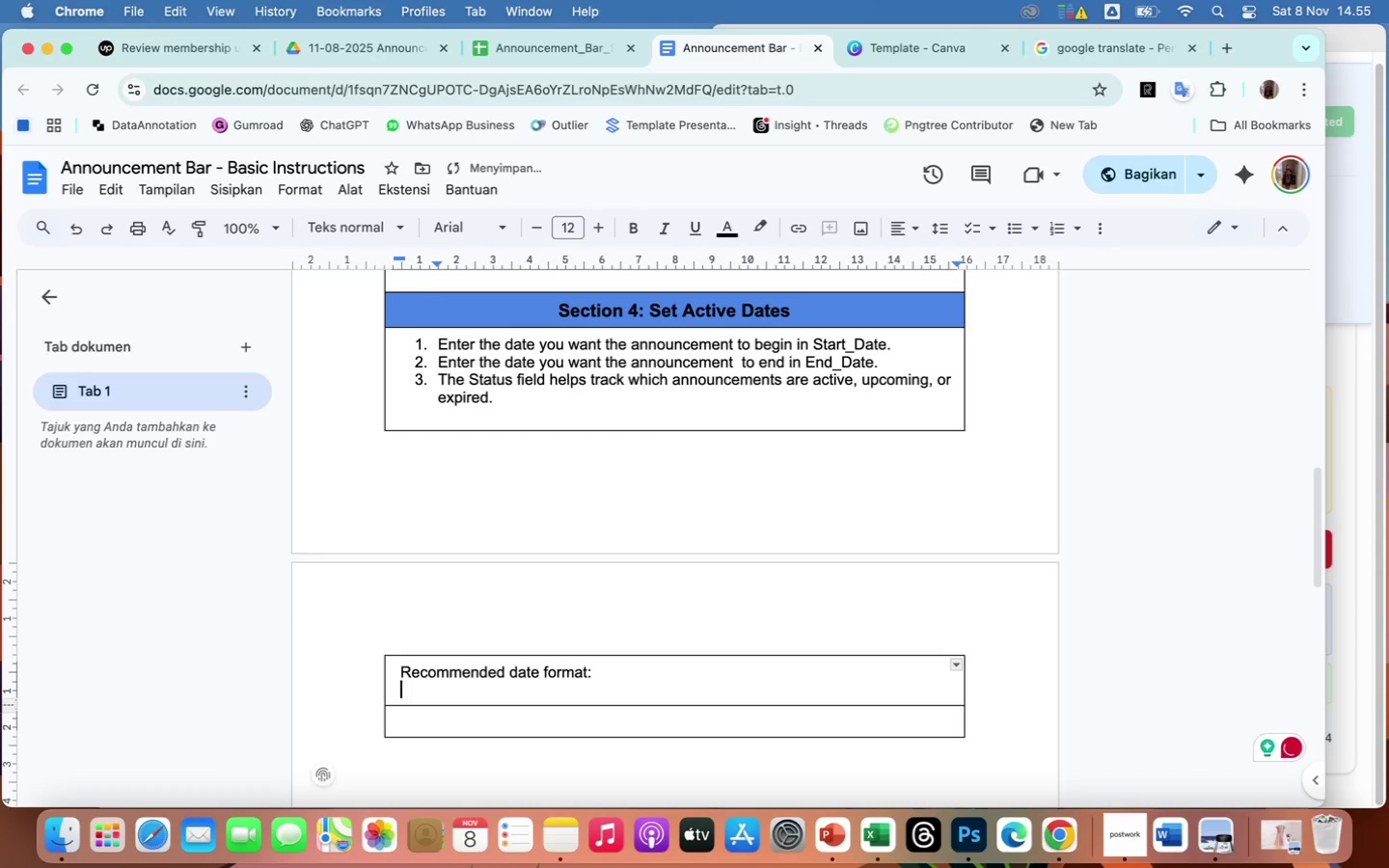 
type(YYYY-MM-DD)
 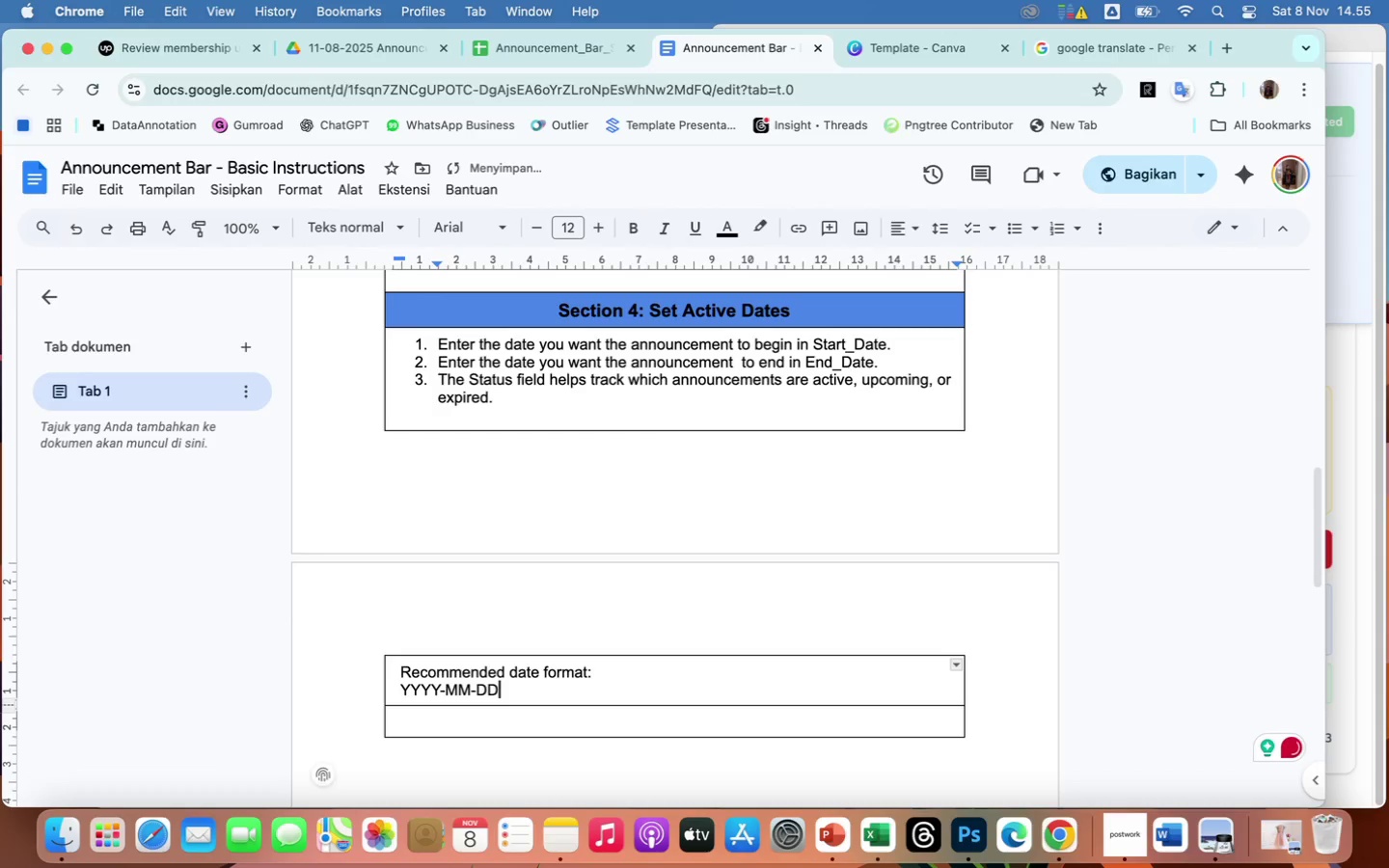 
key(Enter)
 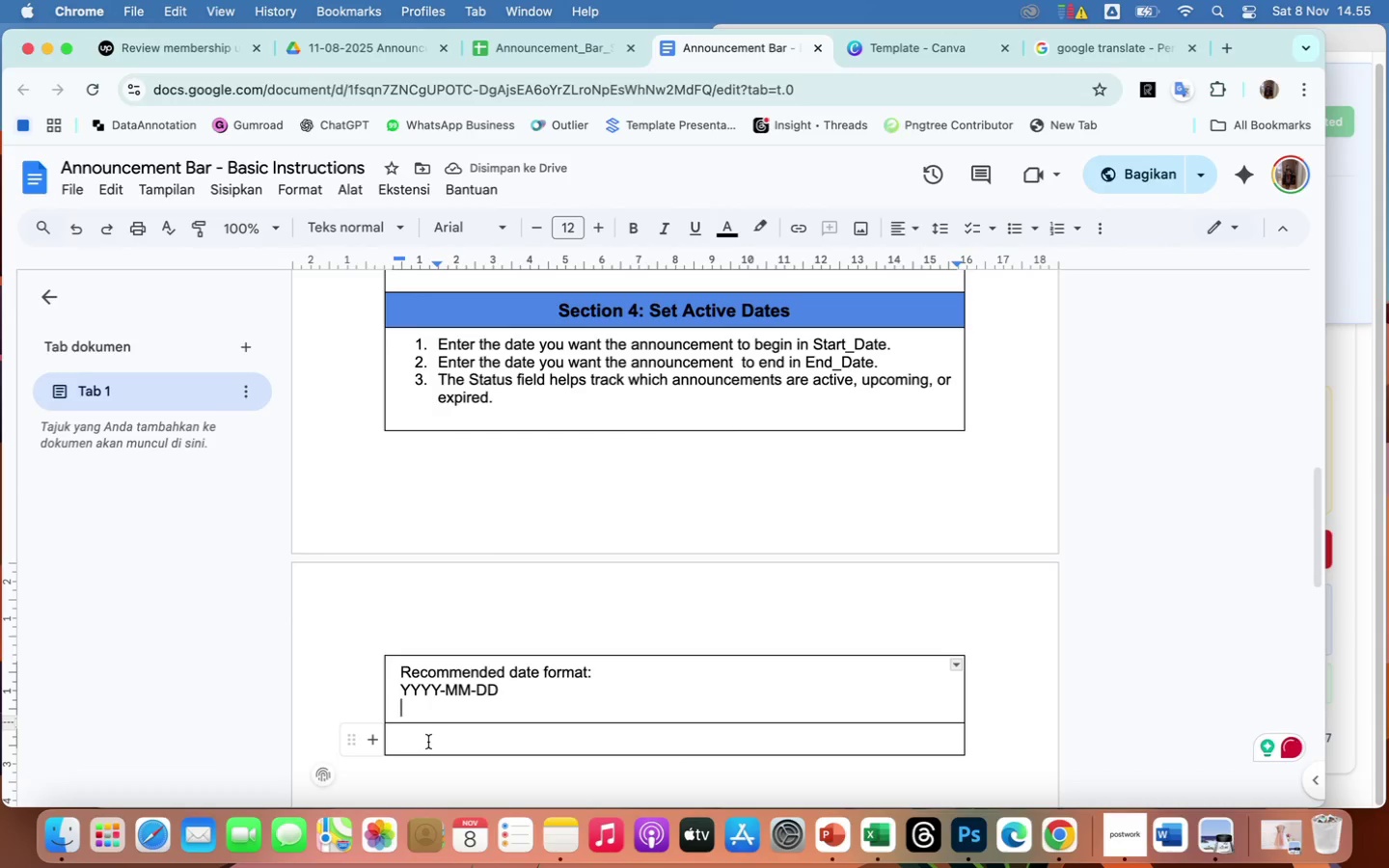 
left_click([429, 742])